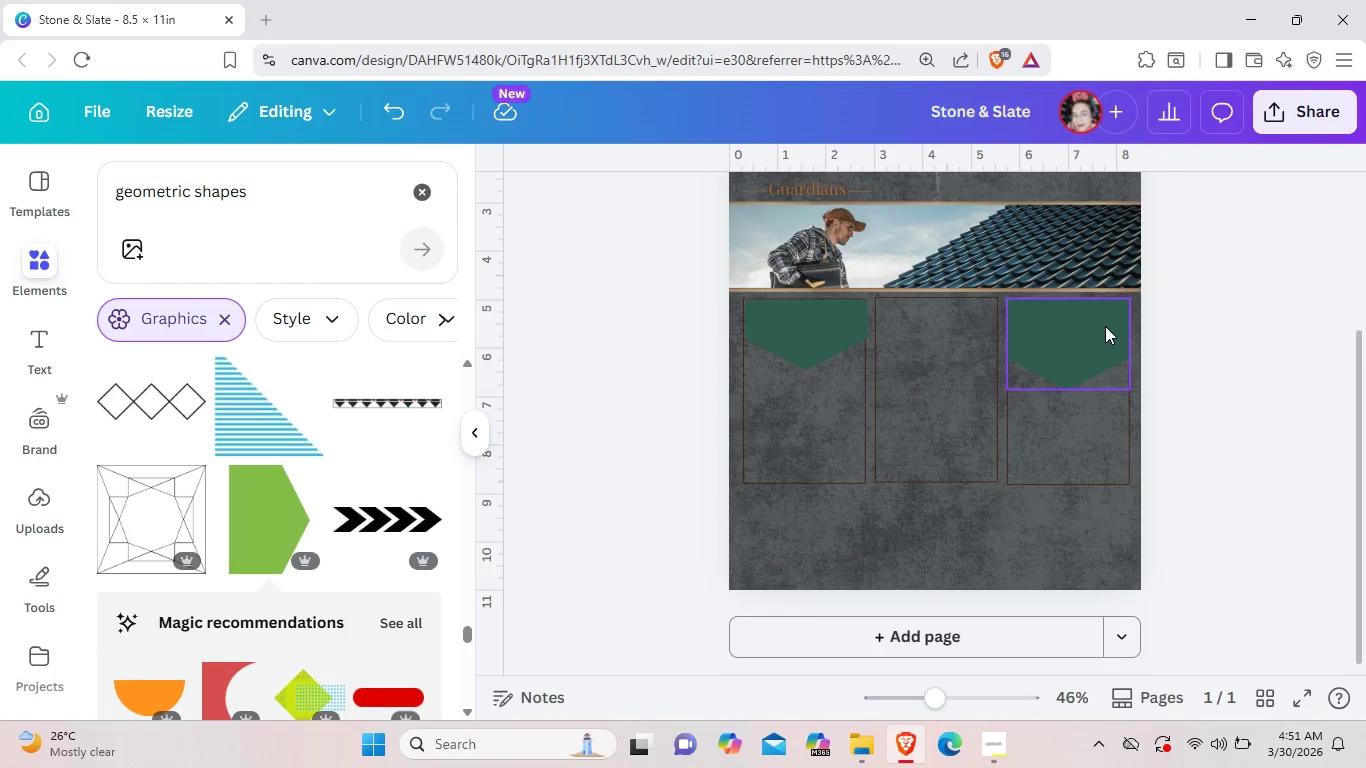 
left_click([1105, 326])
 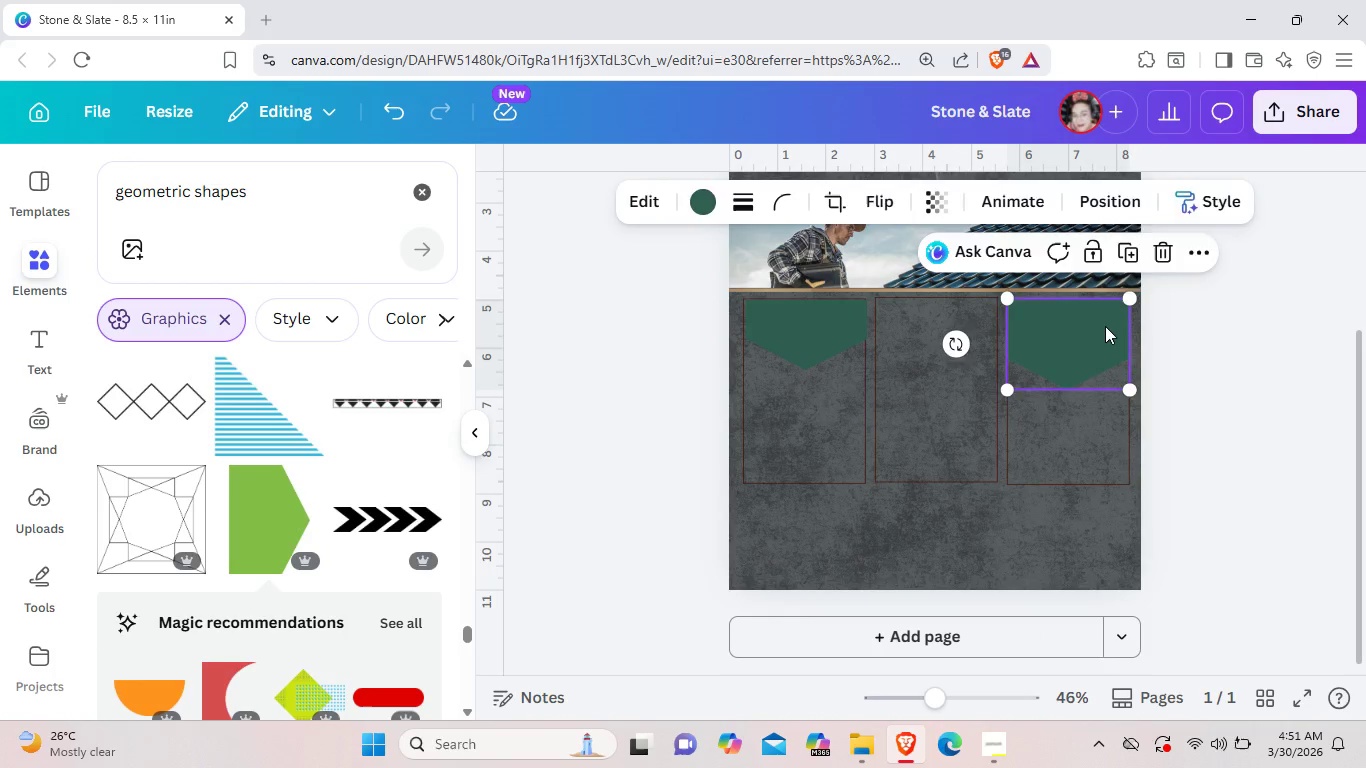 
key(Backspace)
 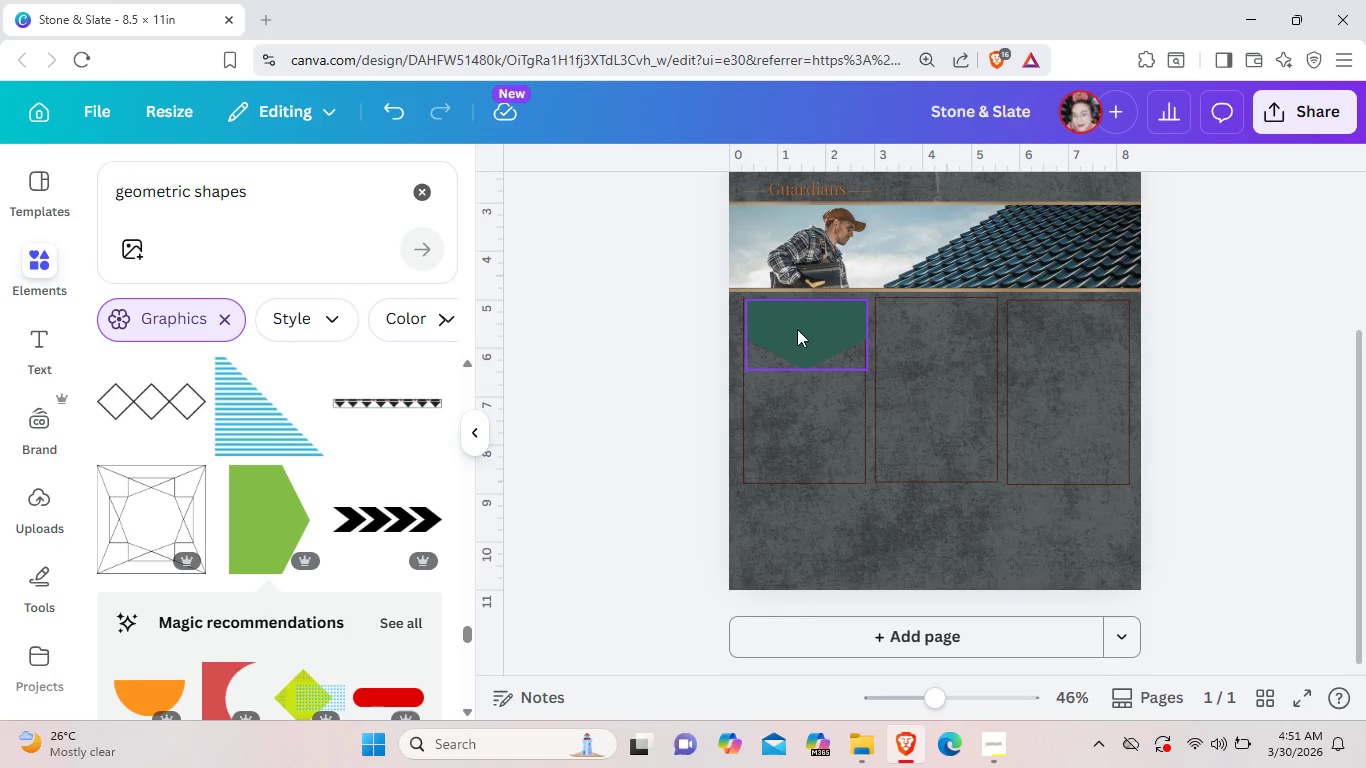 
left_click([796, 329])
 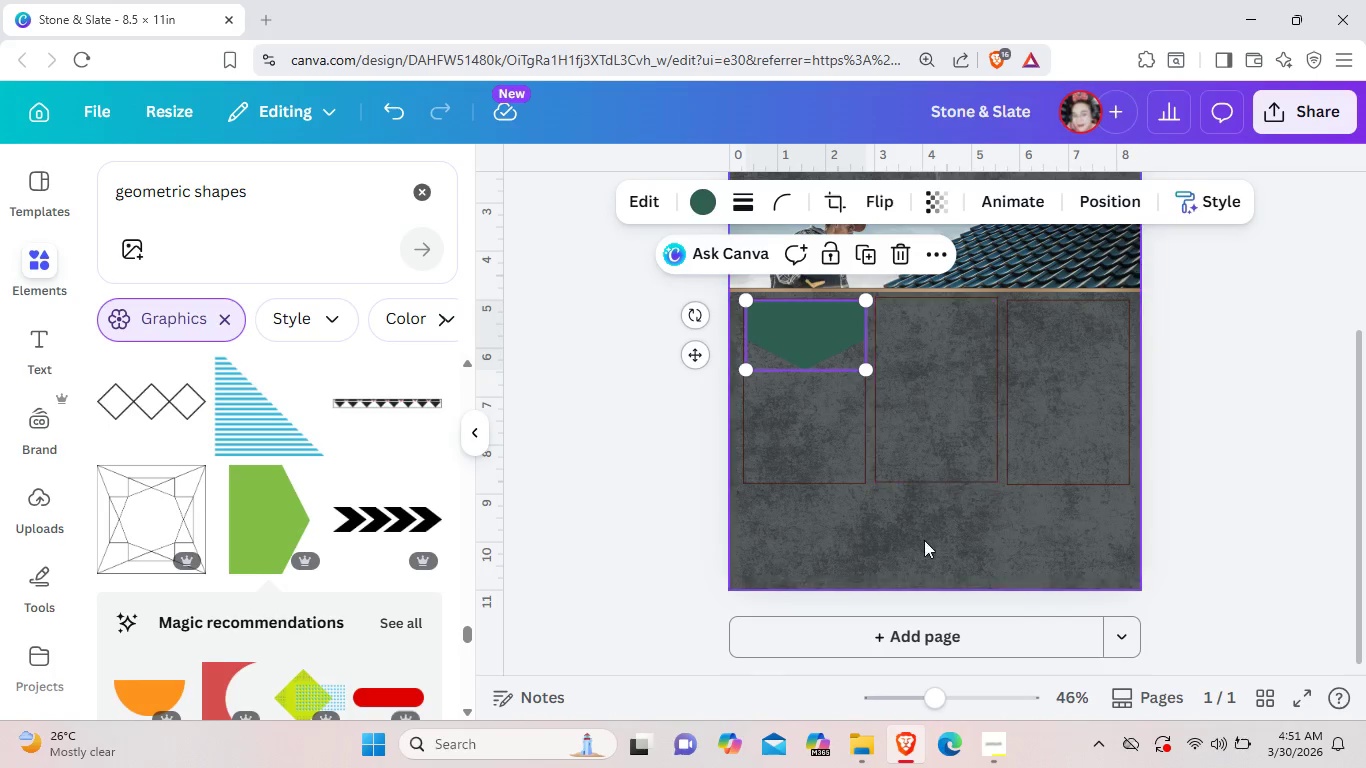 
wait(5.94)
 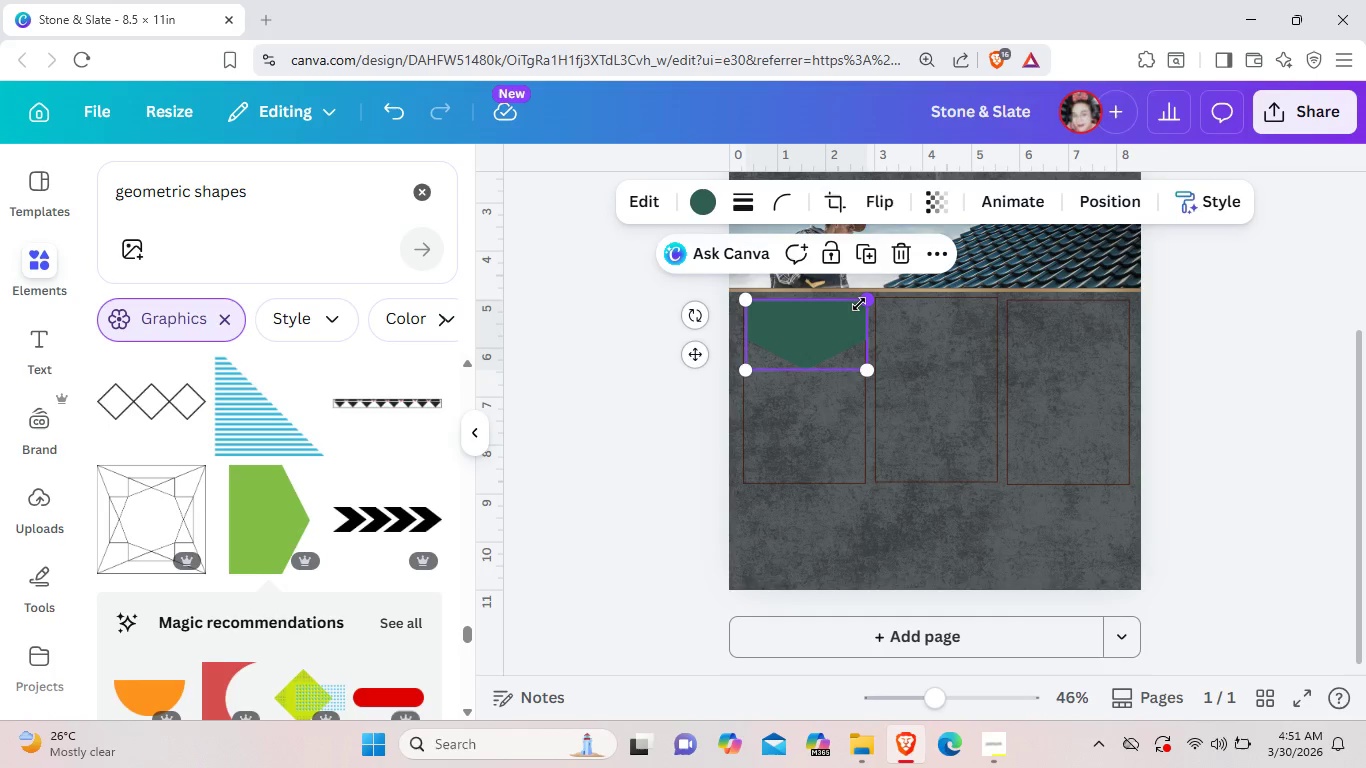 
left_click_drag(start_coordinate=[817, 345], to_coordinate=[810, 344])
 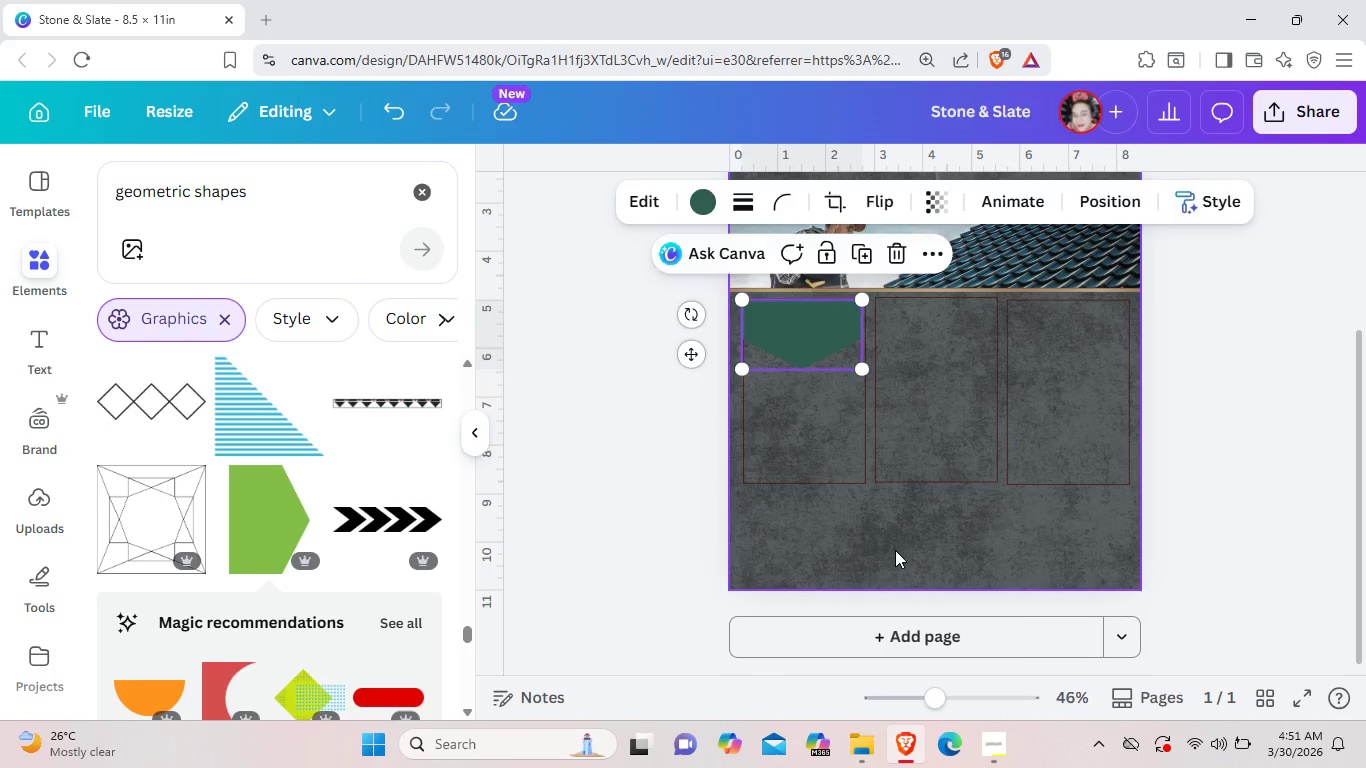 
left_click([895, 550])
 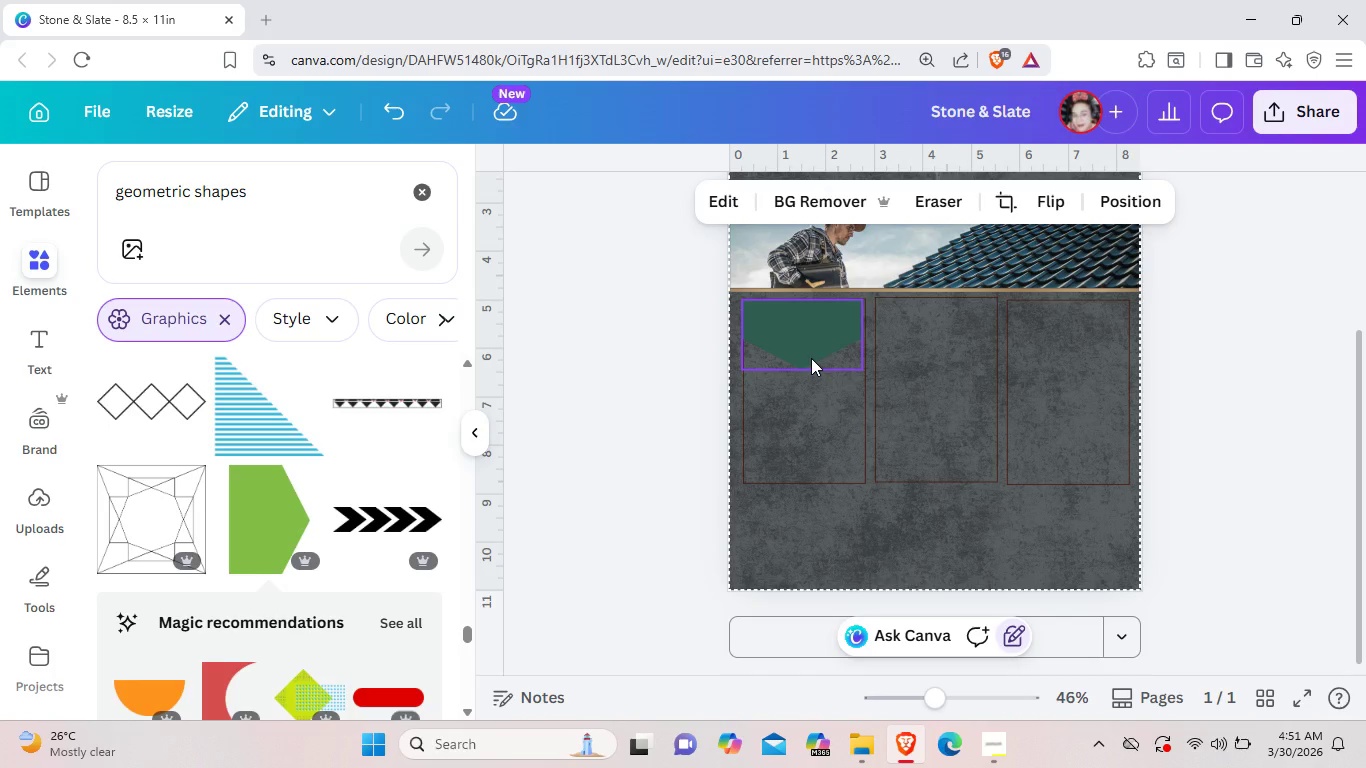 
key(ArrowRight)
 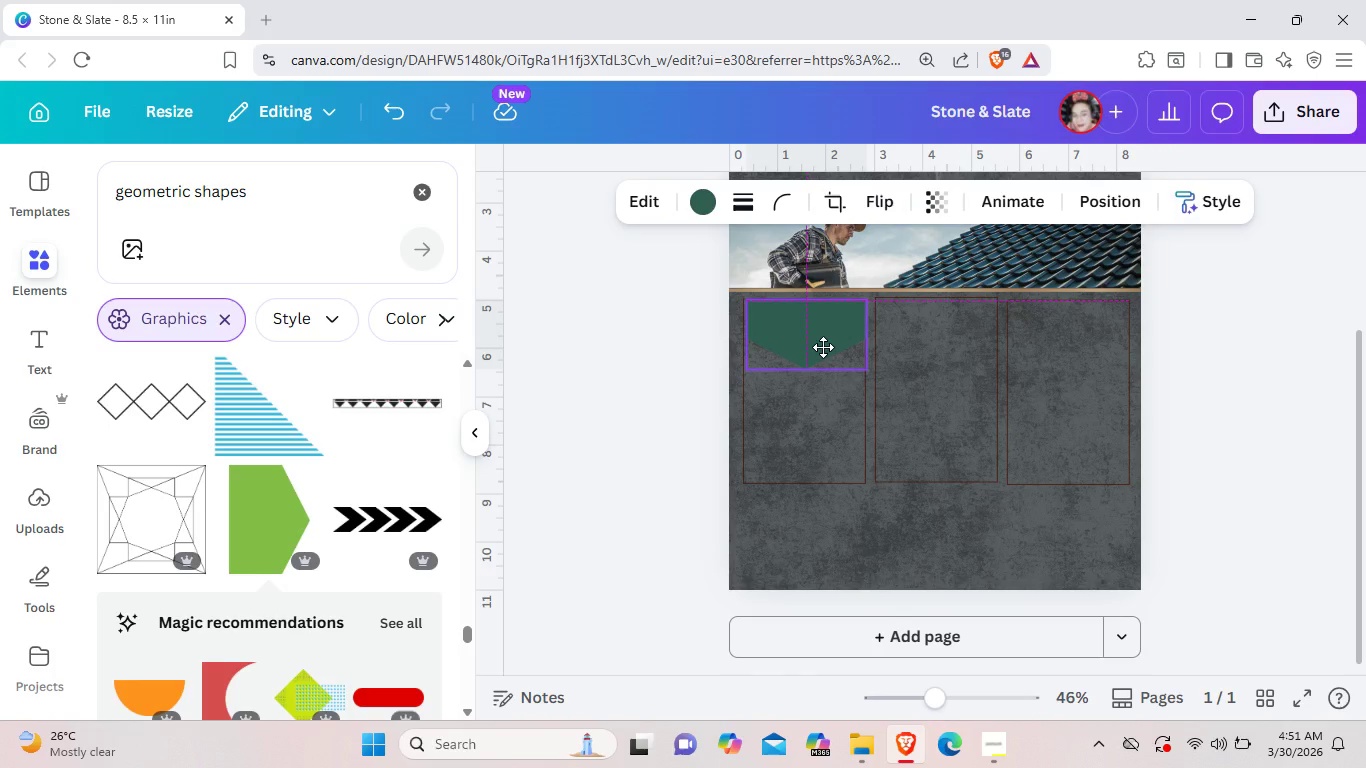 
left_click([934, 533])
 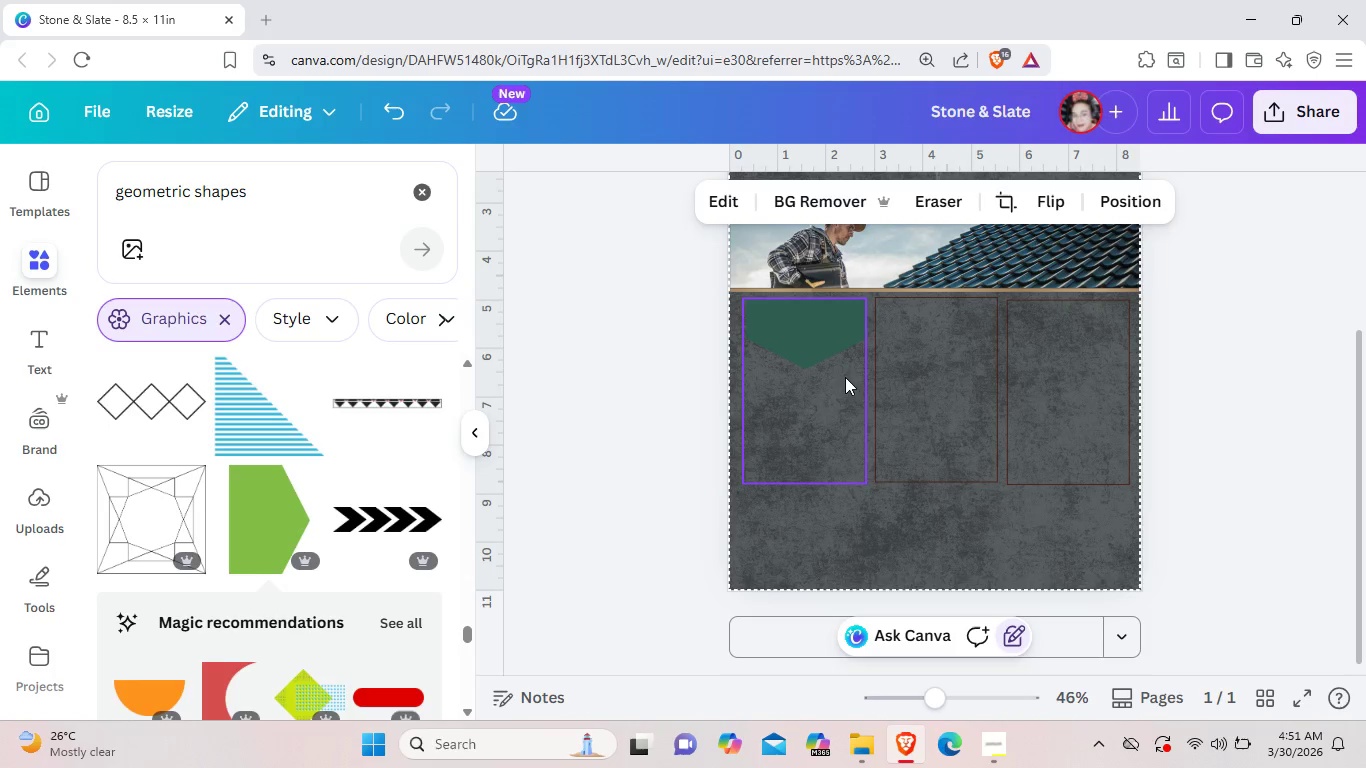 
left_click([818, 330])
 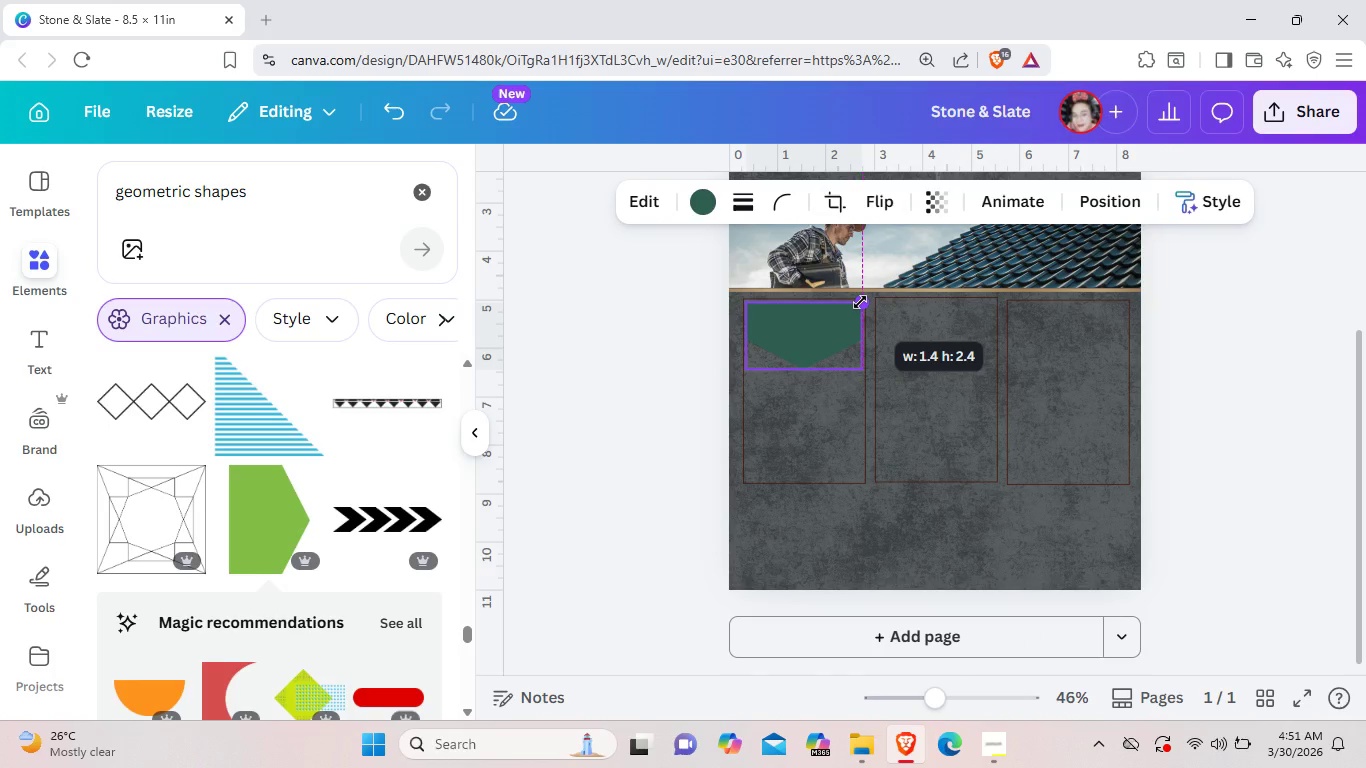 
left_click([880, 547])
 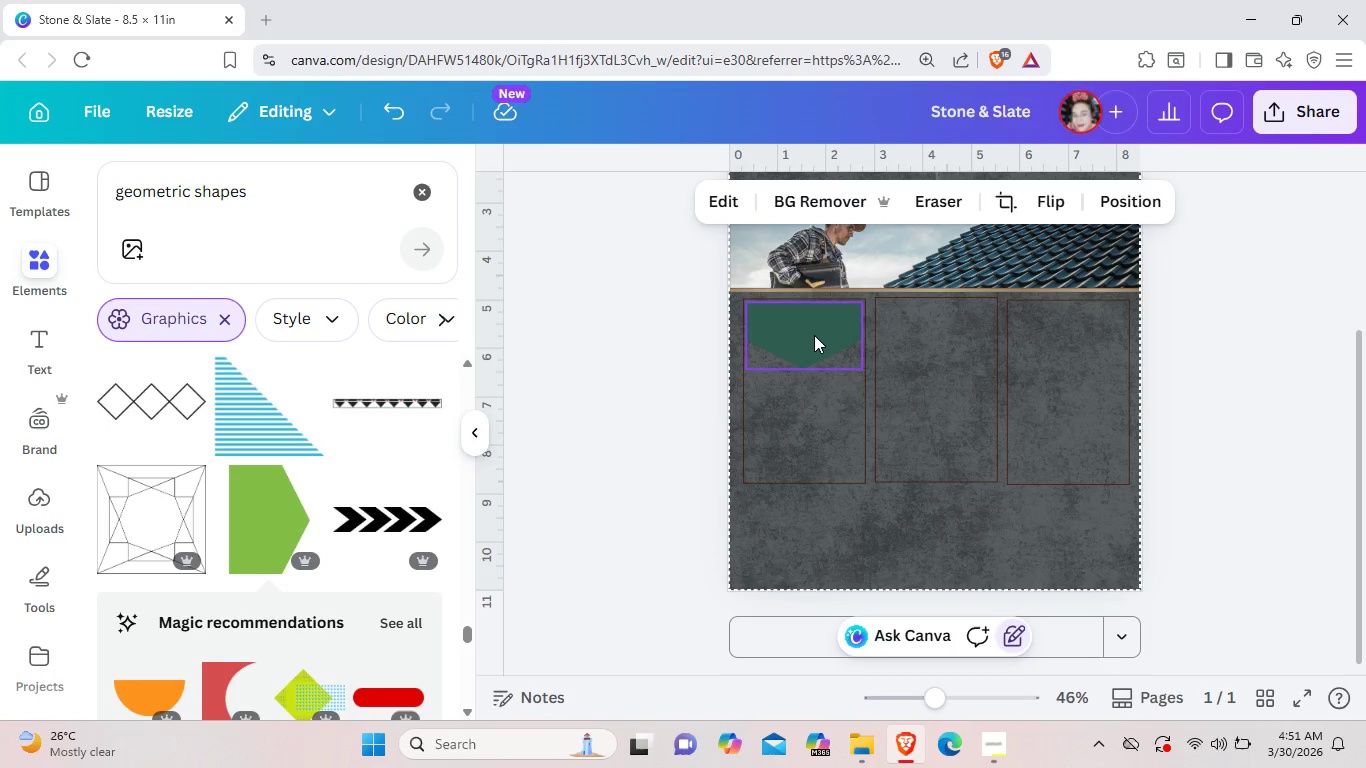 
left_click([814, 335])
 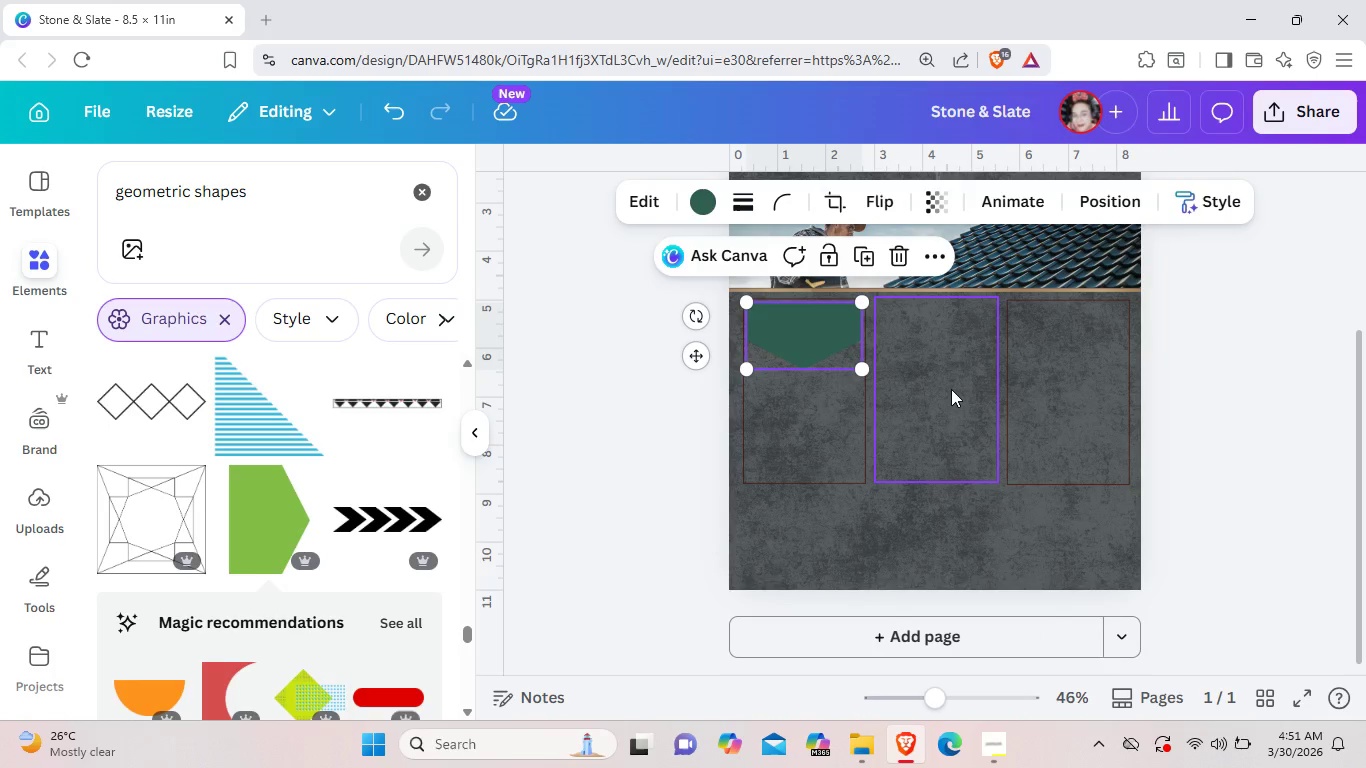 
left_click([951, 389])
 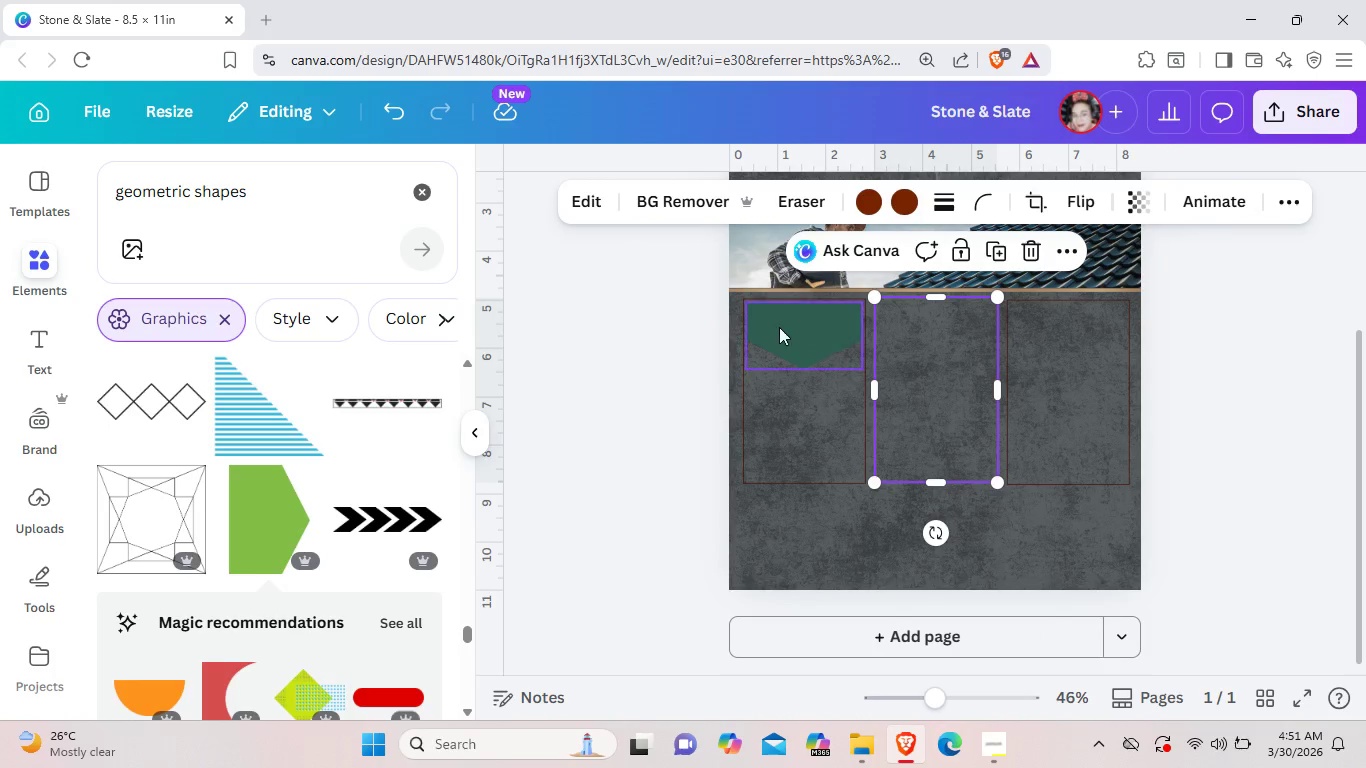 
mouse_move([809, 330])
 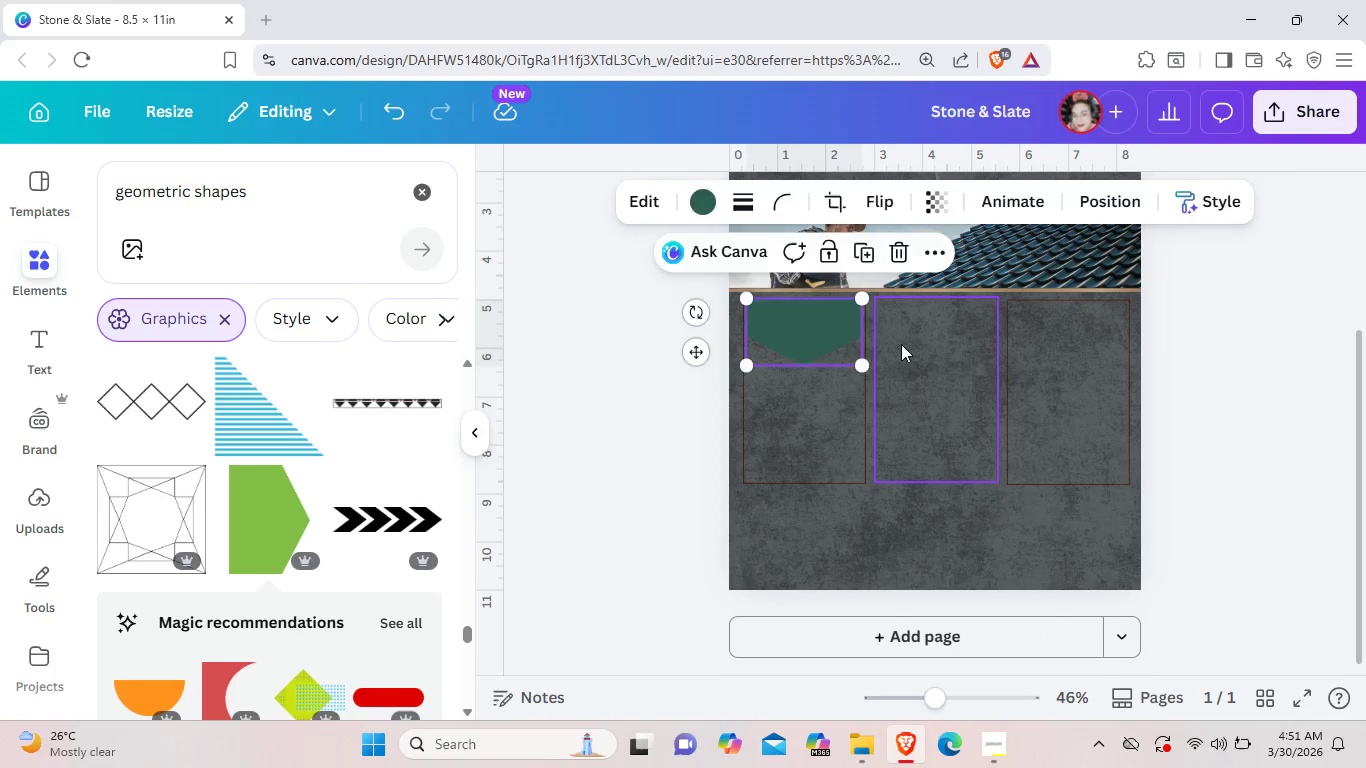 
left_click([901, 344])
 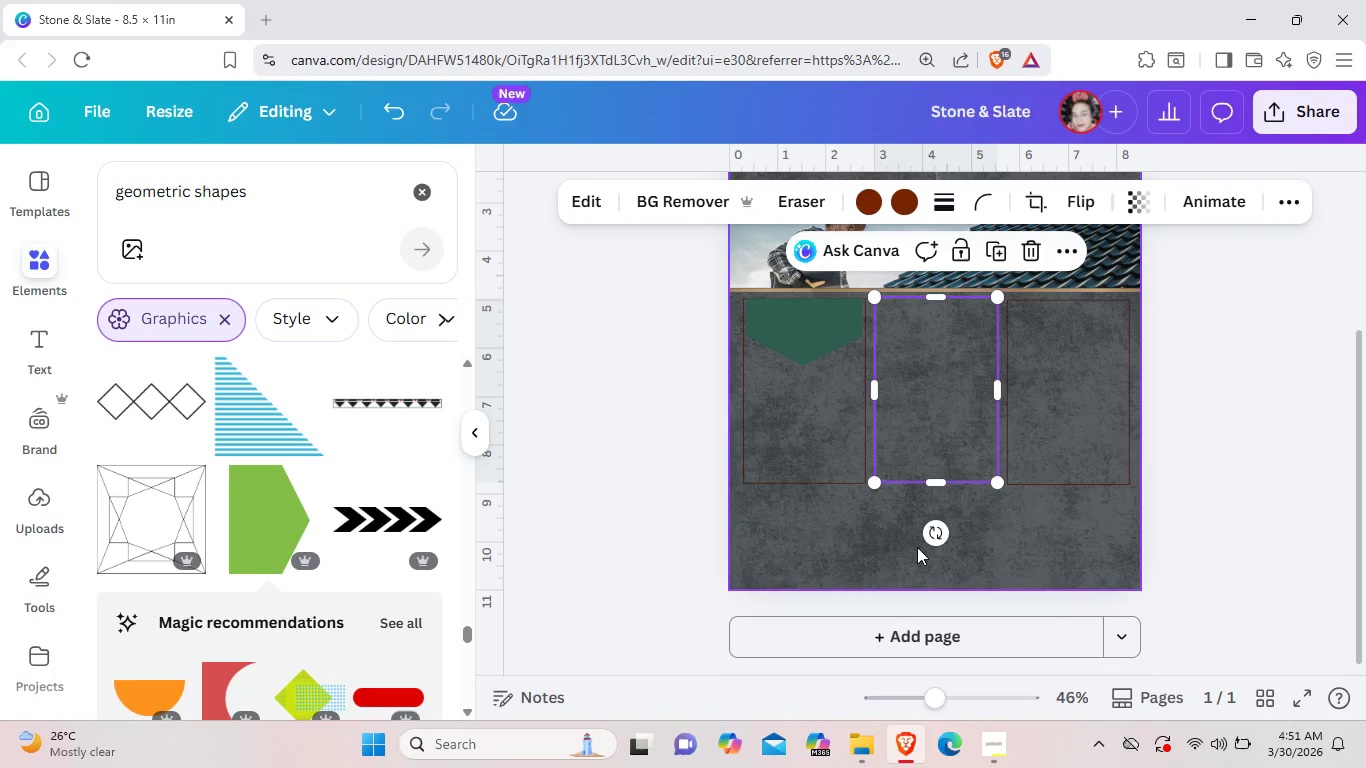 
left_click([932, 542])
 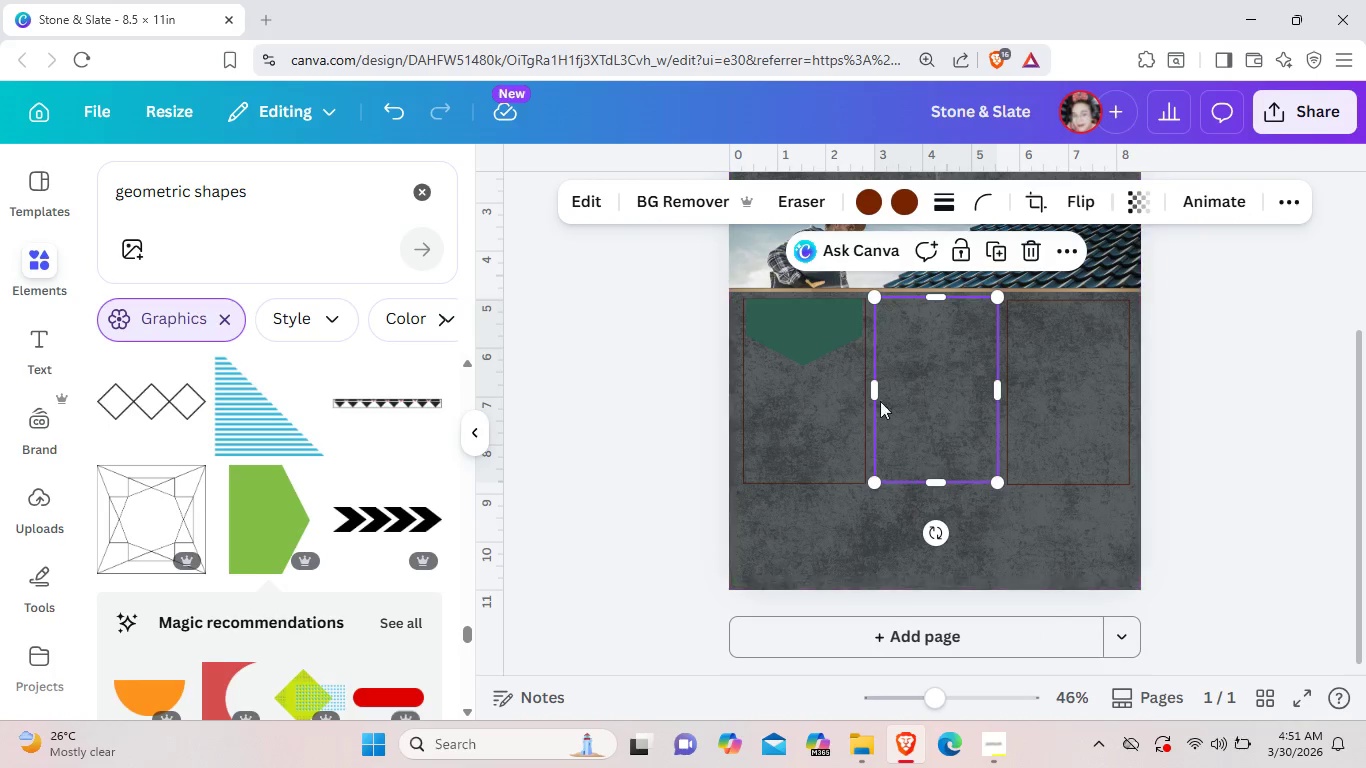 
left_click([812, 338])
 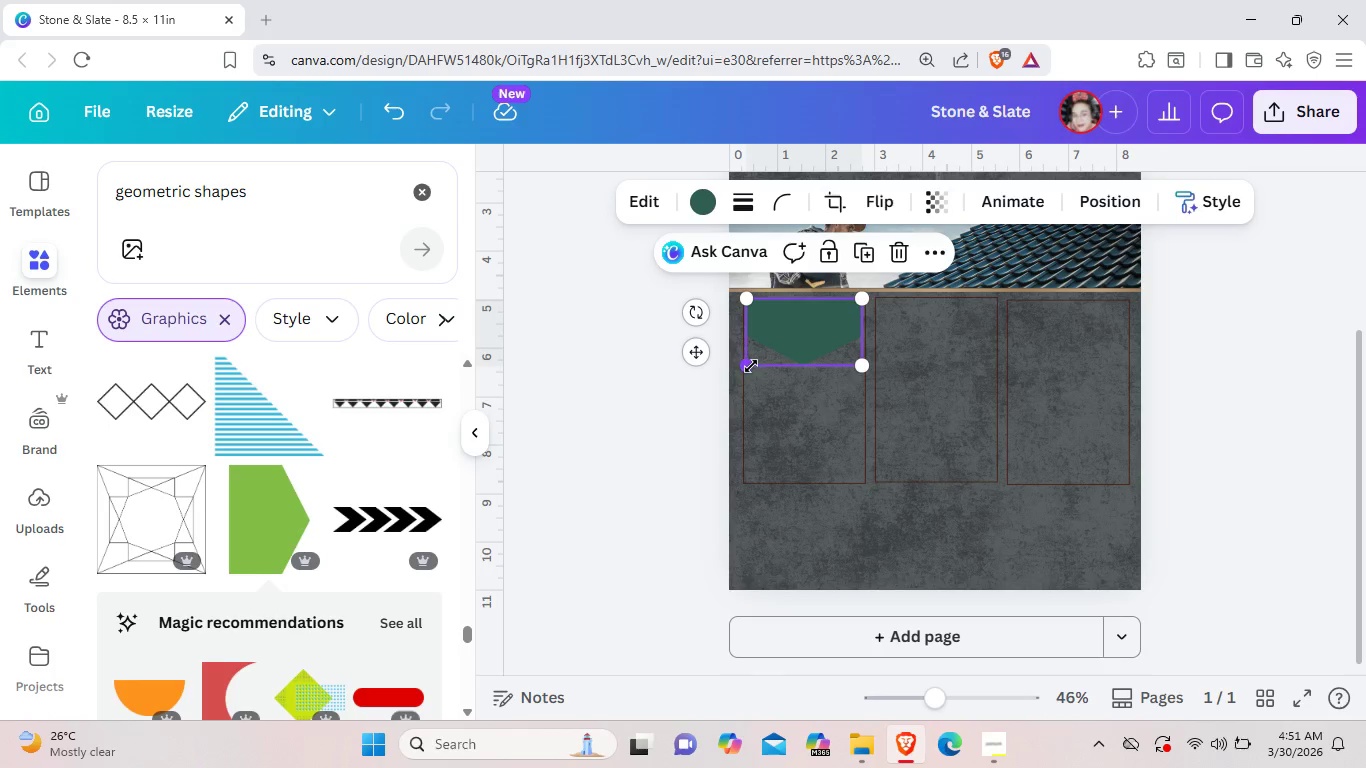 
left_click_drag(start_coordinate=[750, 366], to_coordinate=[739, 368])
 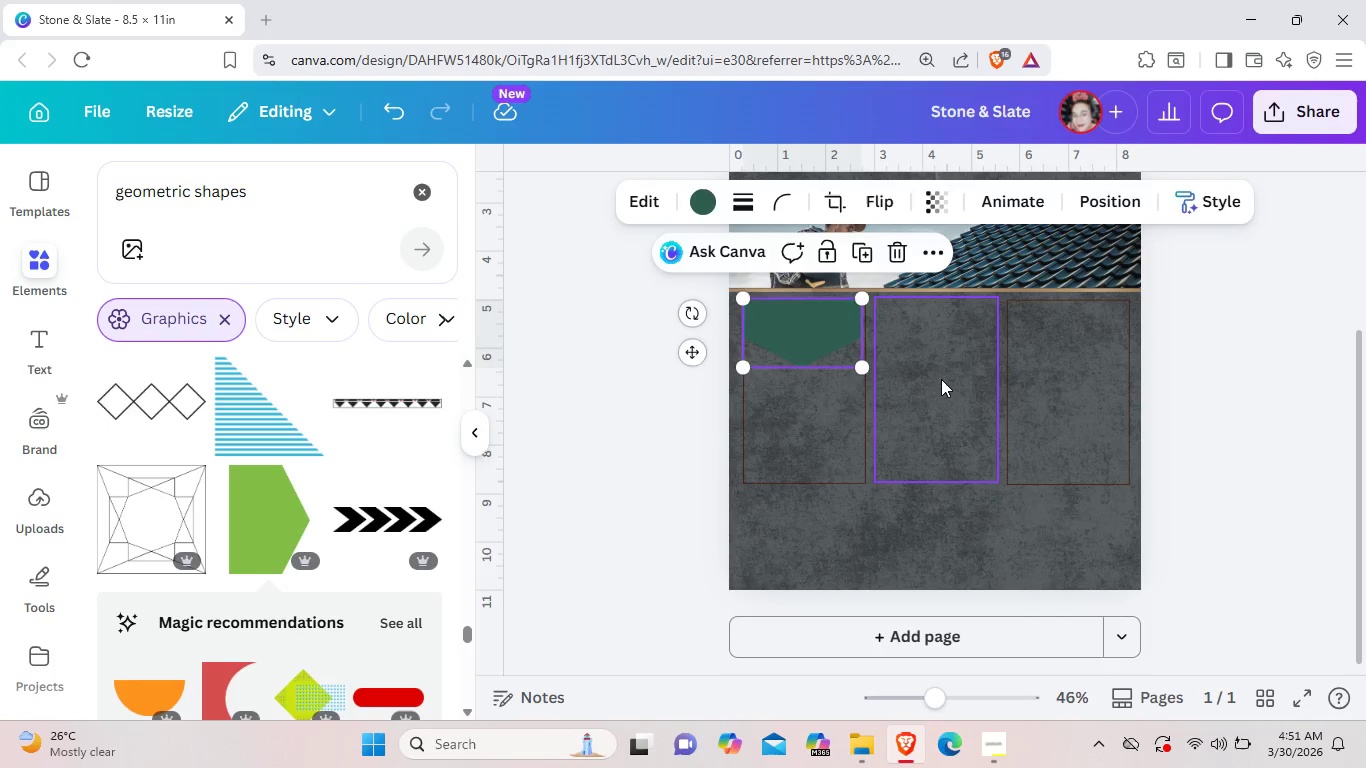 
left_click([941, 379])
 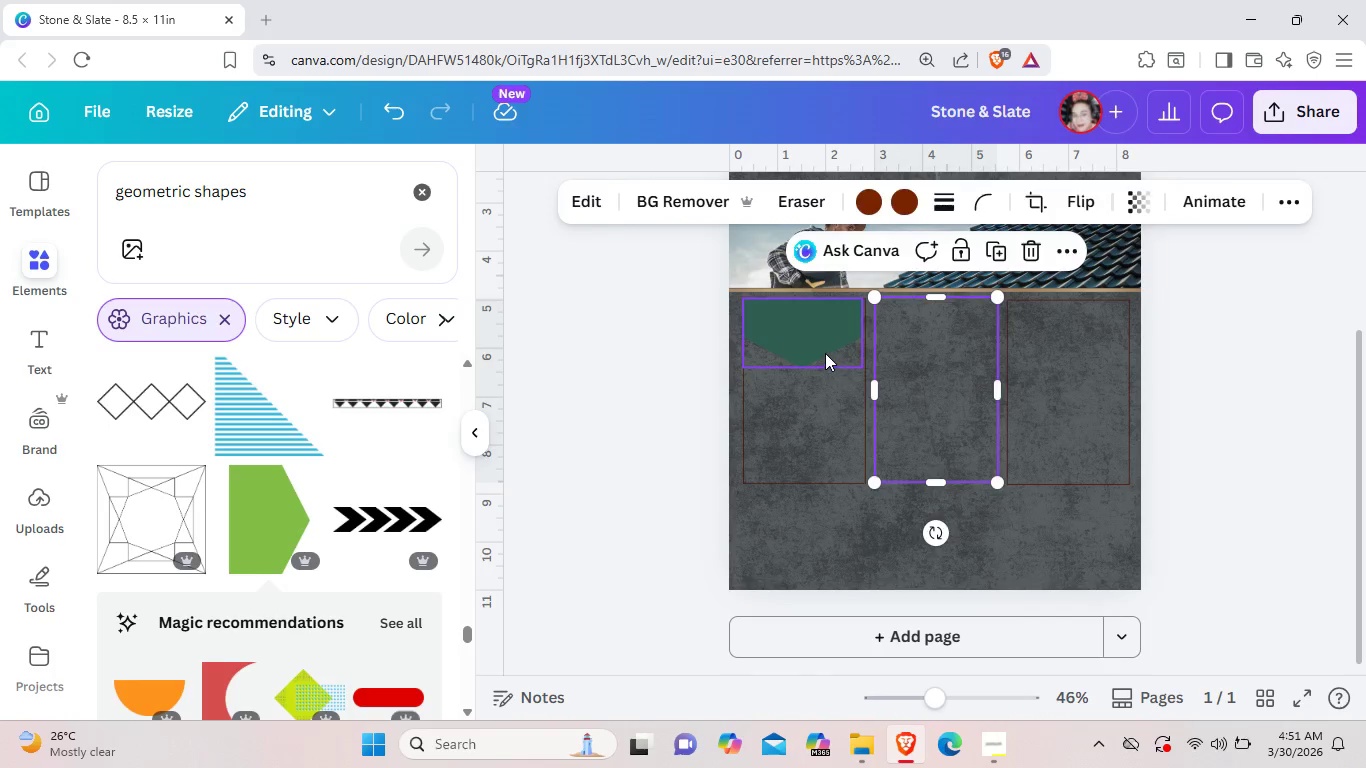 
left_click([825, 353])
 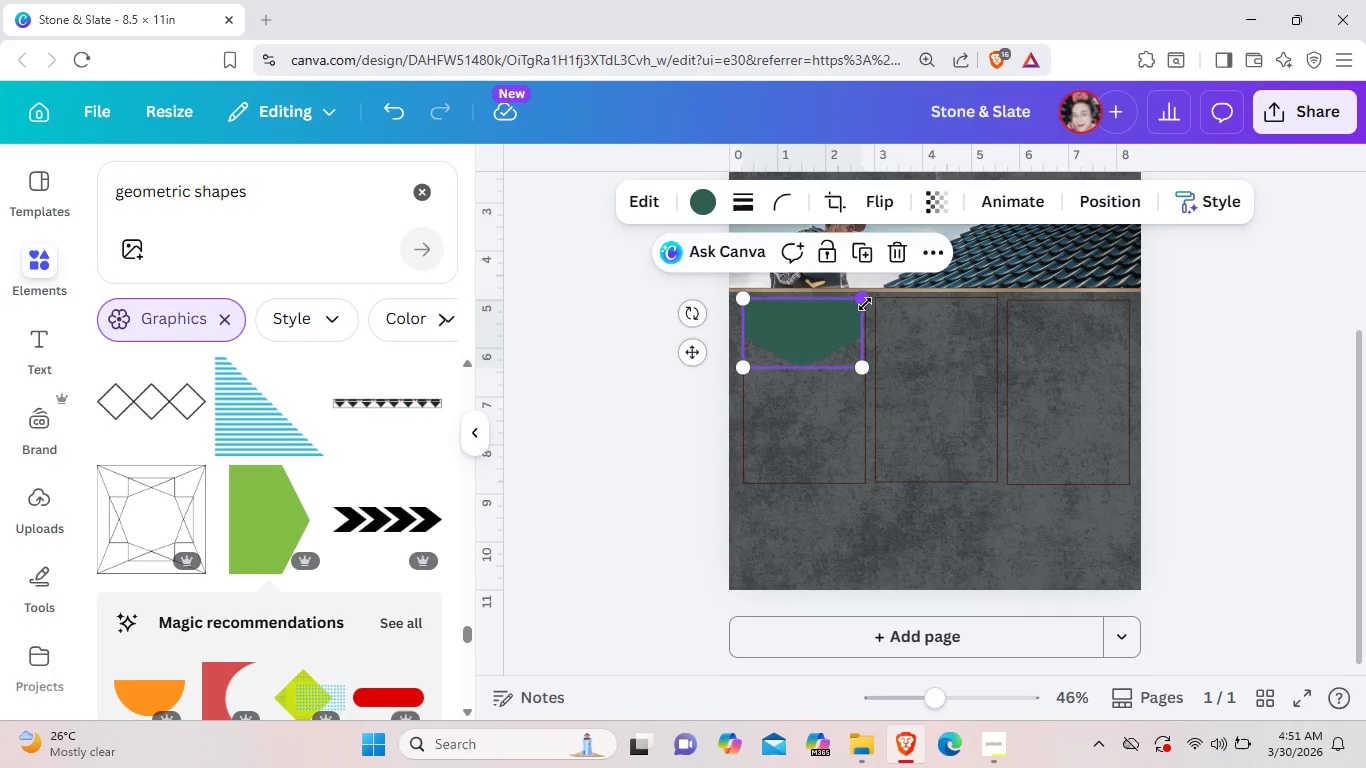 
left_click_drag(start_coordinate=[865, 302], to_coordinate=[870, 301])
 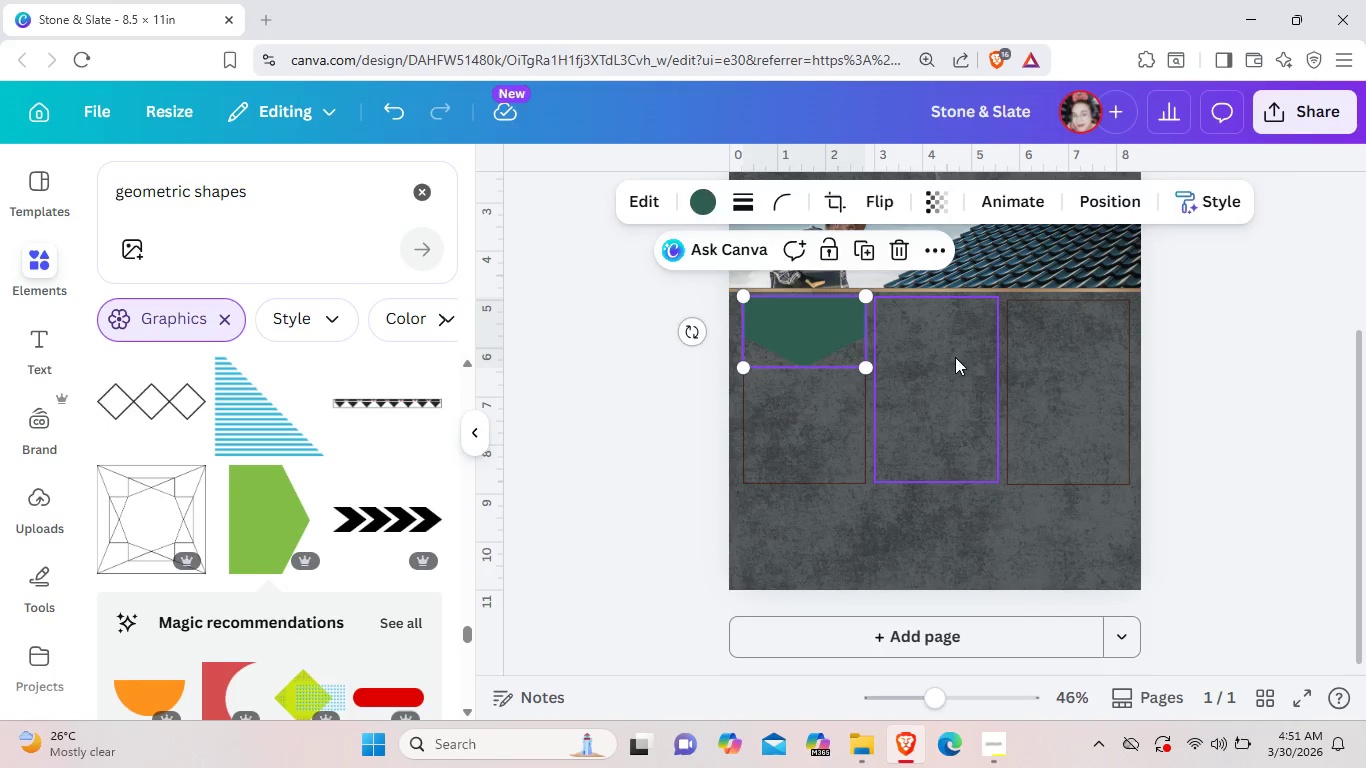 
left_click([955, 357])
 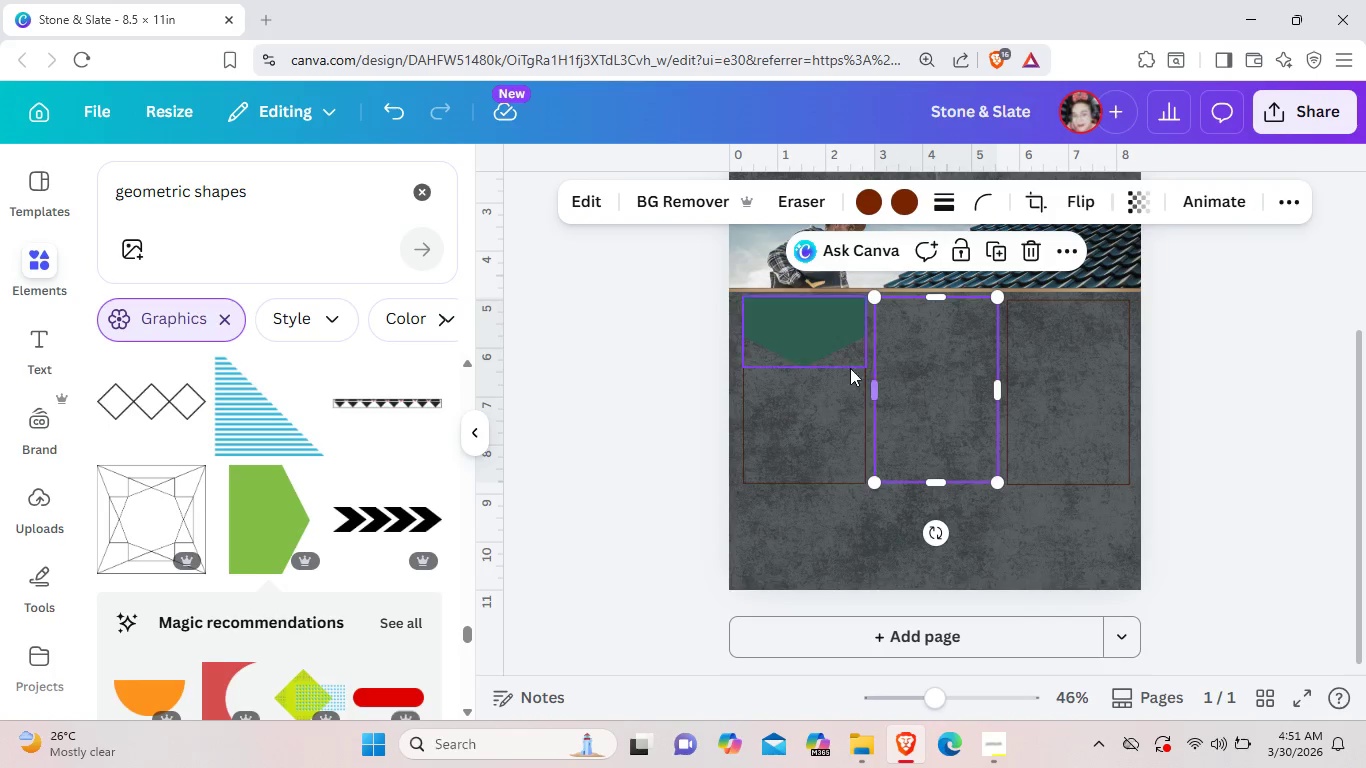 
left_click([844, 376])
 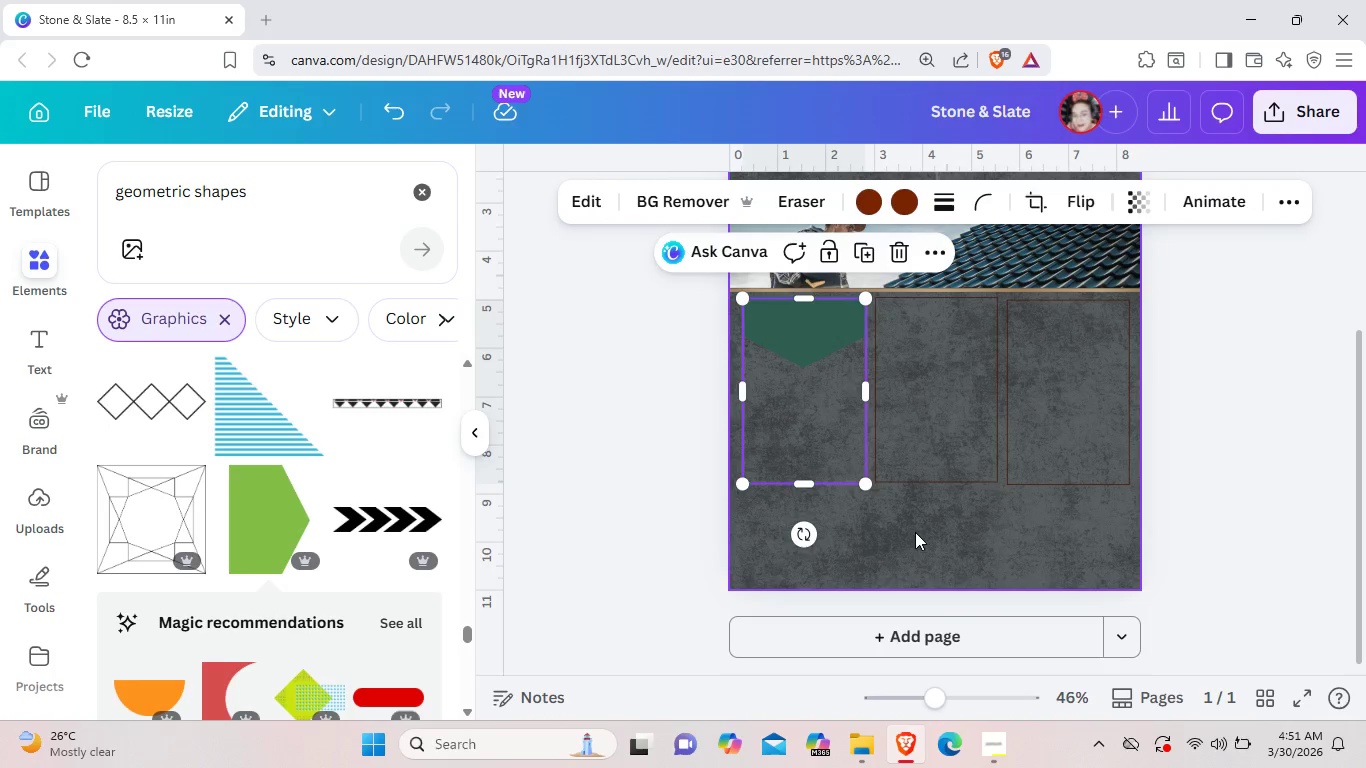 
left_click([915, 532])
 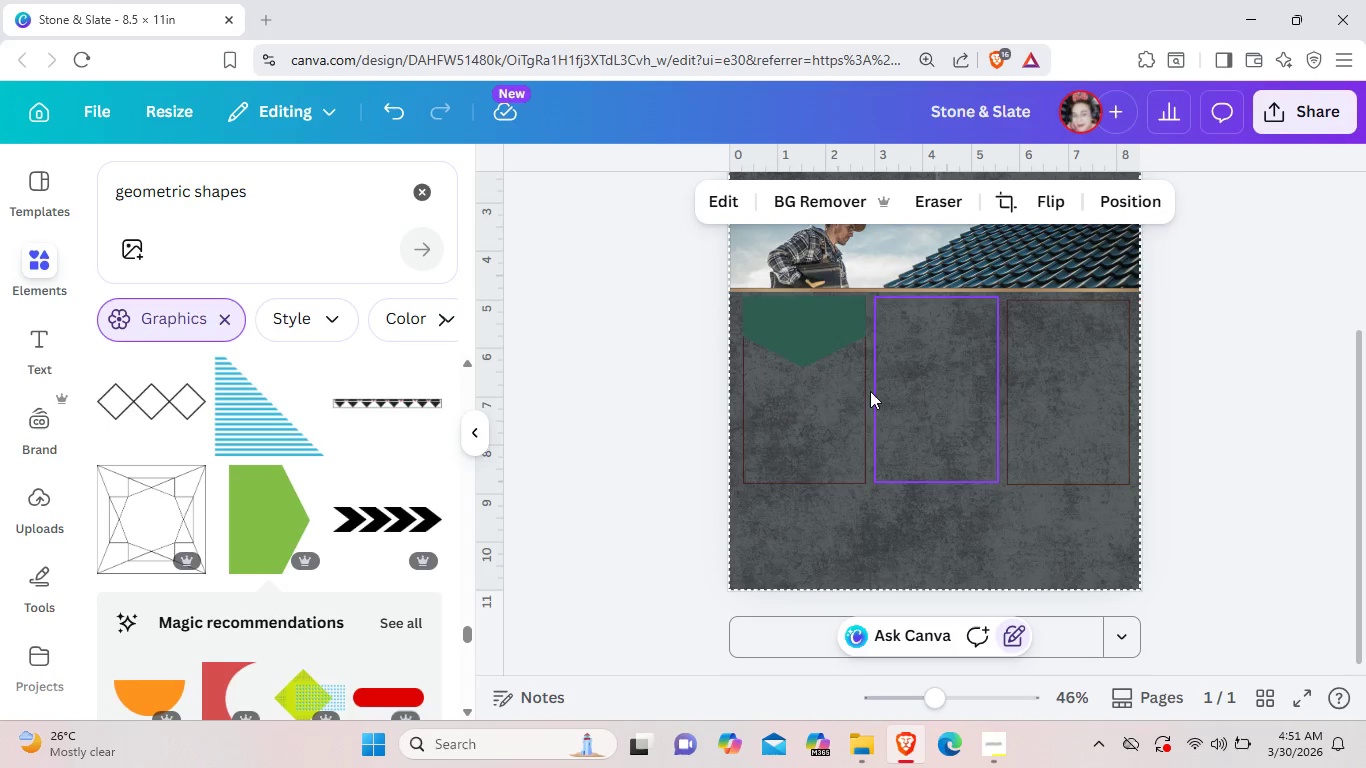 
left_click([822, 339])
 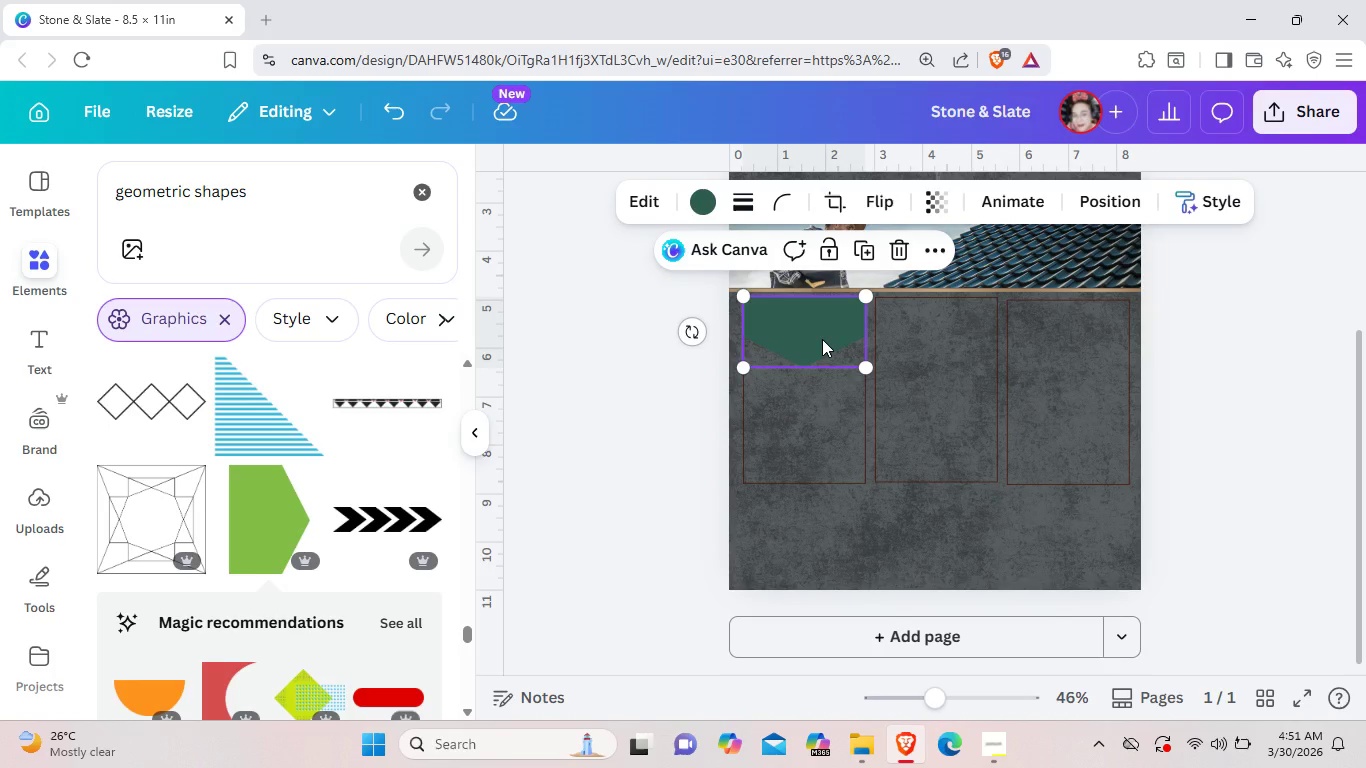 
key(Control+C)
 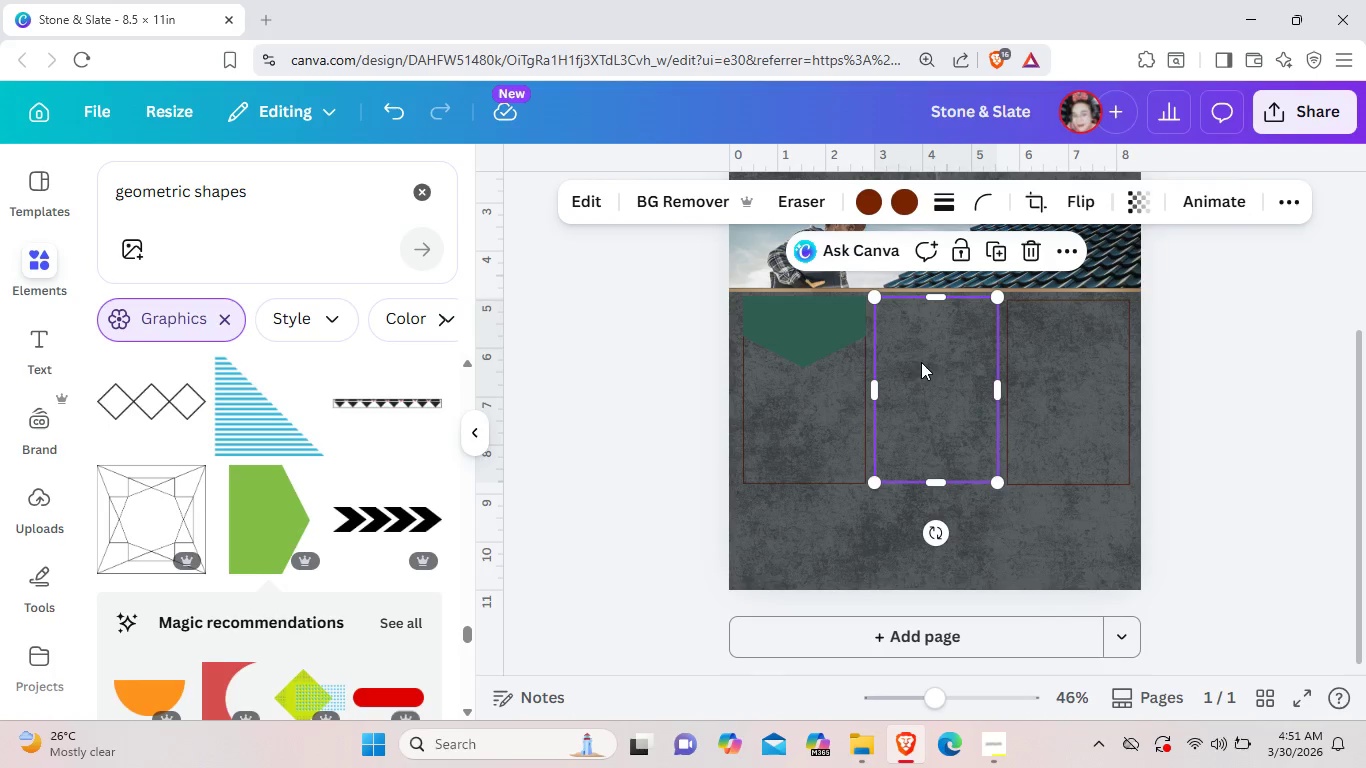 
key(Control+V)
 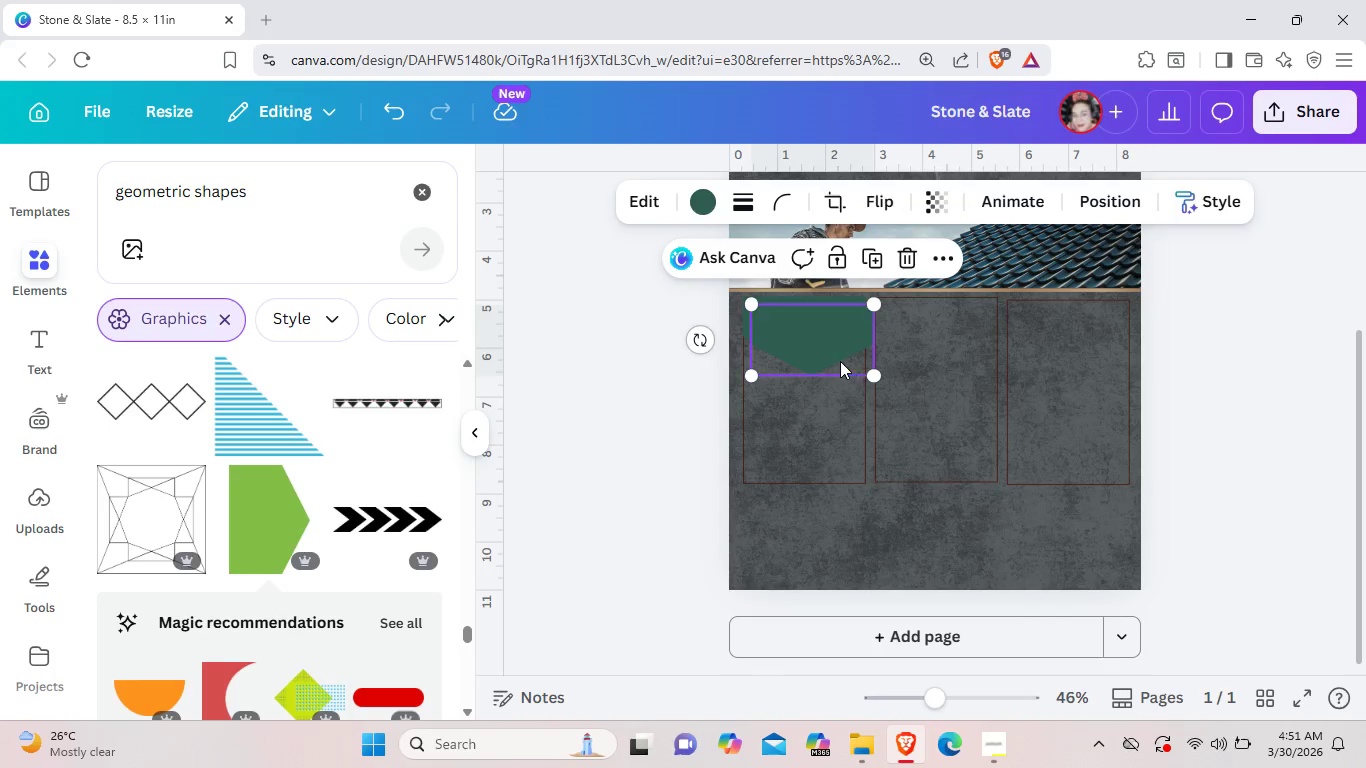 
left_click_drag(start_coordinate=[833, 351], to_coordinate=[955, 342])
 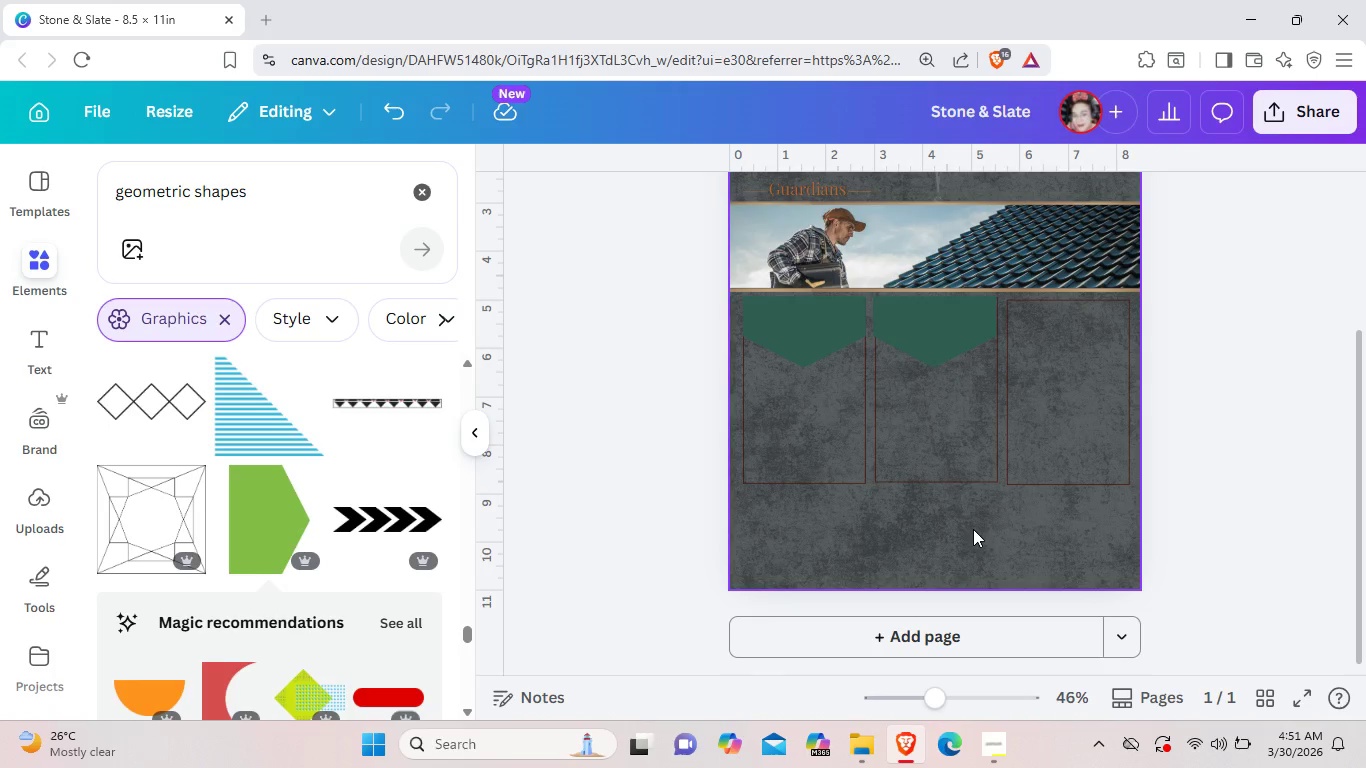 
key(Control+V)
 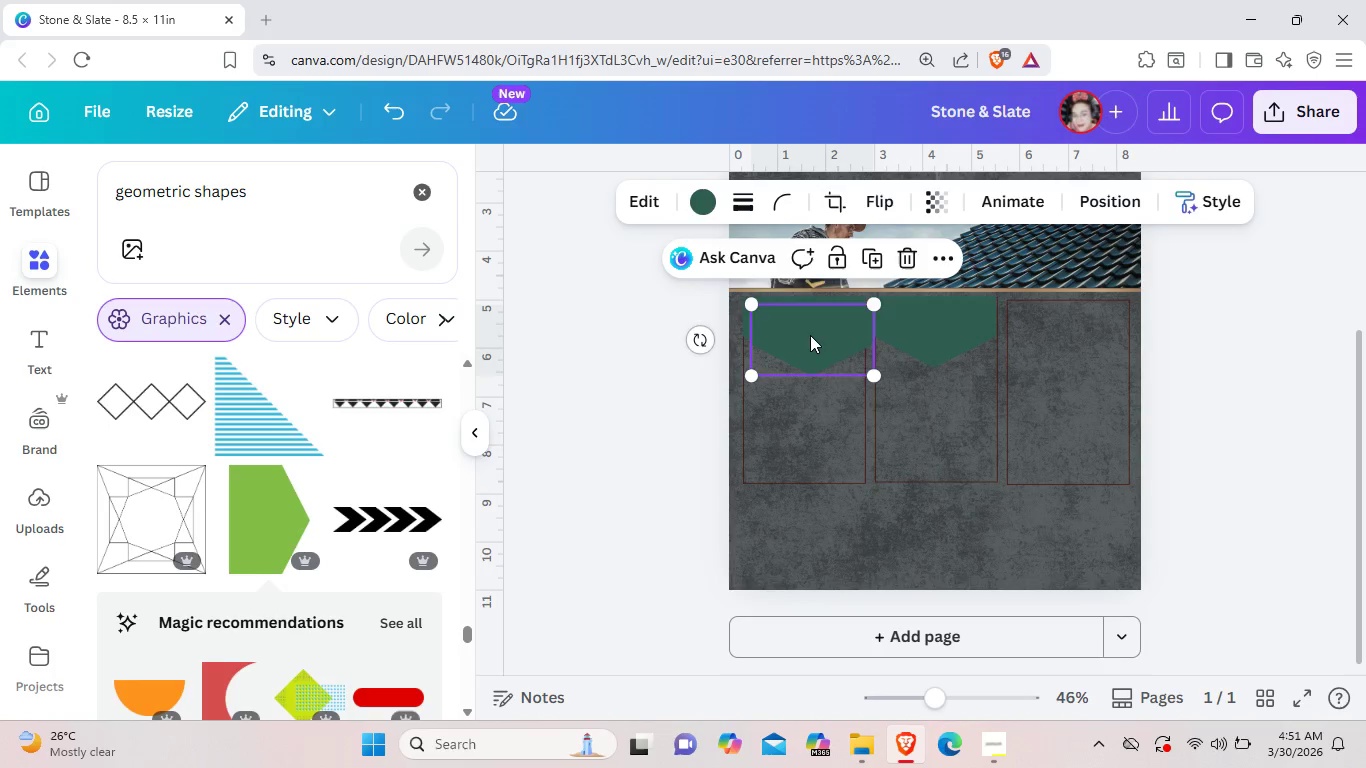 
left_click_drag(start_coordinate=[810, 335], to_coordinate=[1068, 330])
 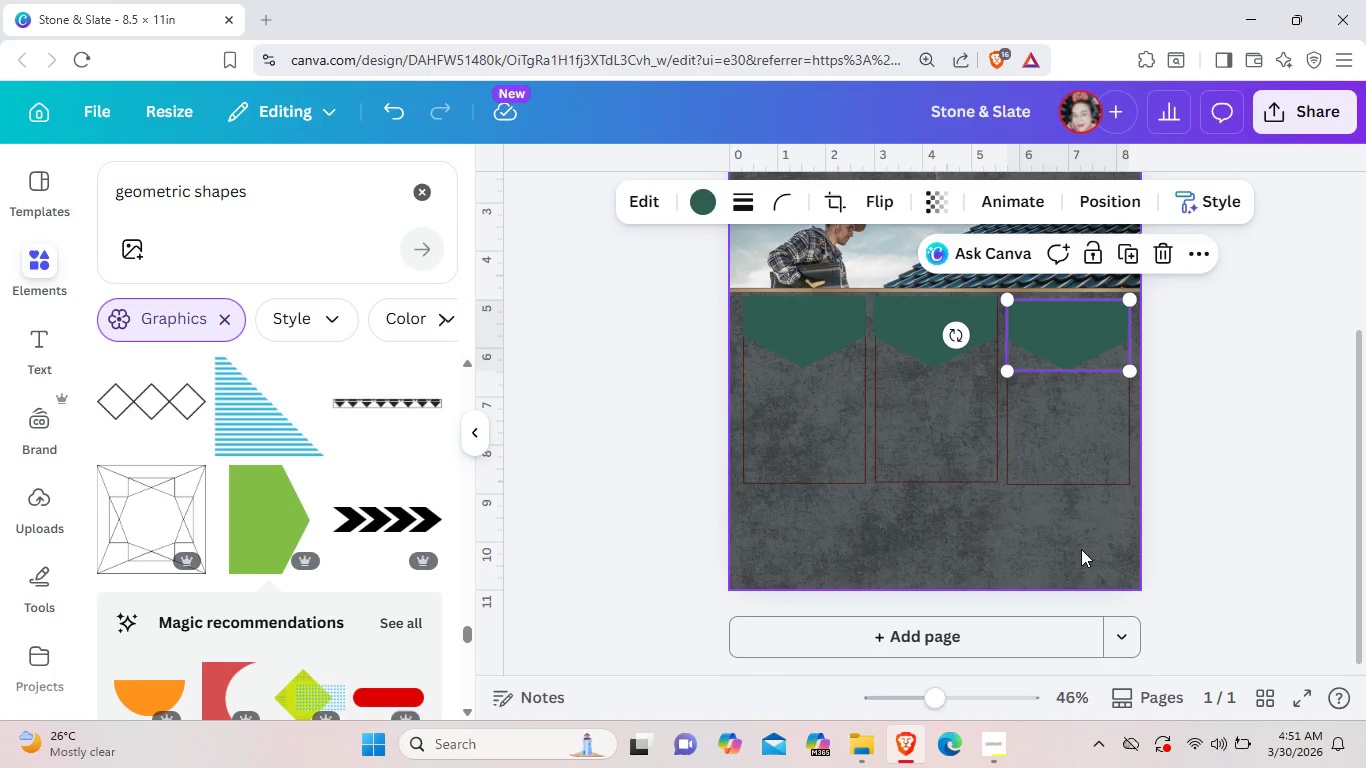 
left_click([1081, 549])
 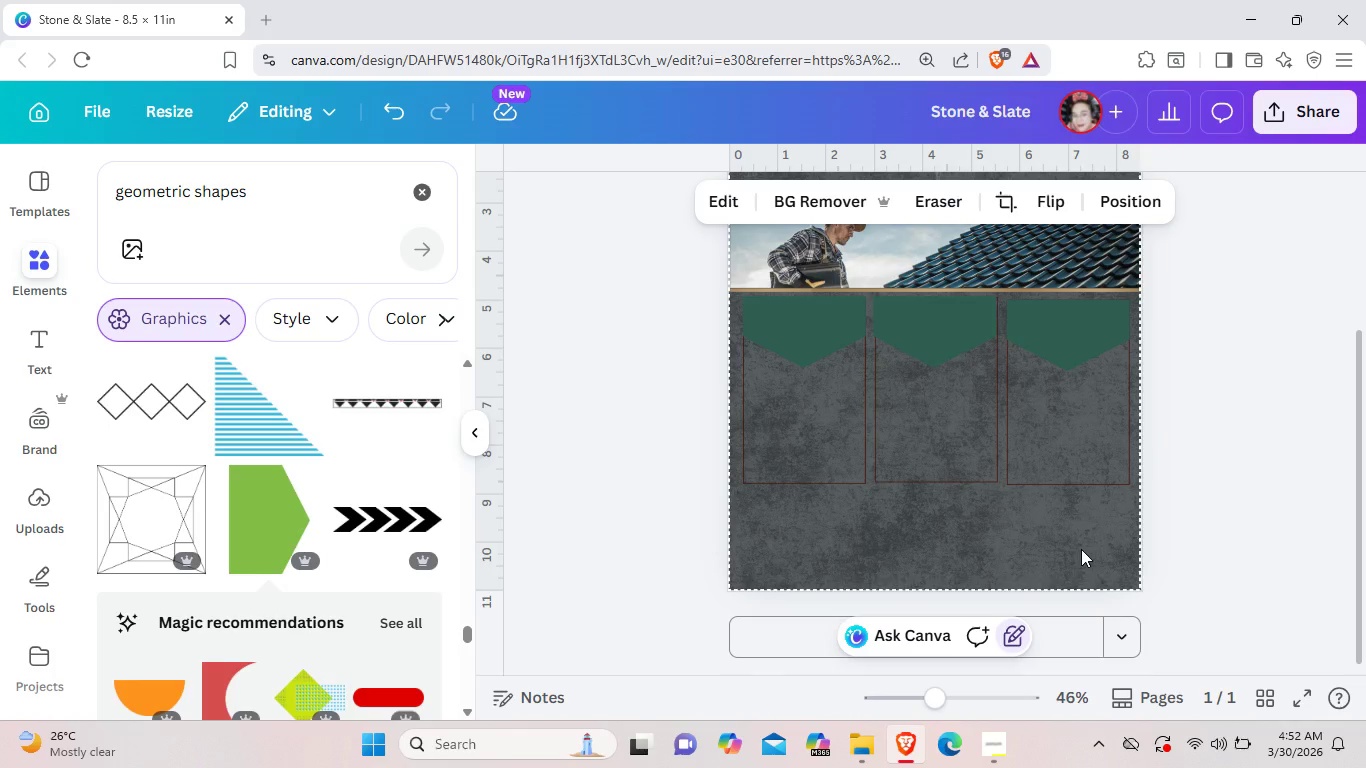 
left_click_drag(start_coordinate=[1082, 547], to_coordinate=[1073, 306])
 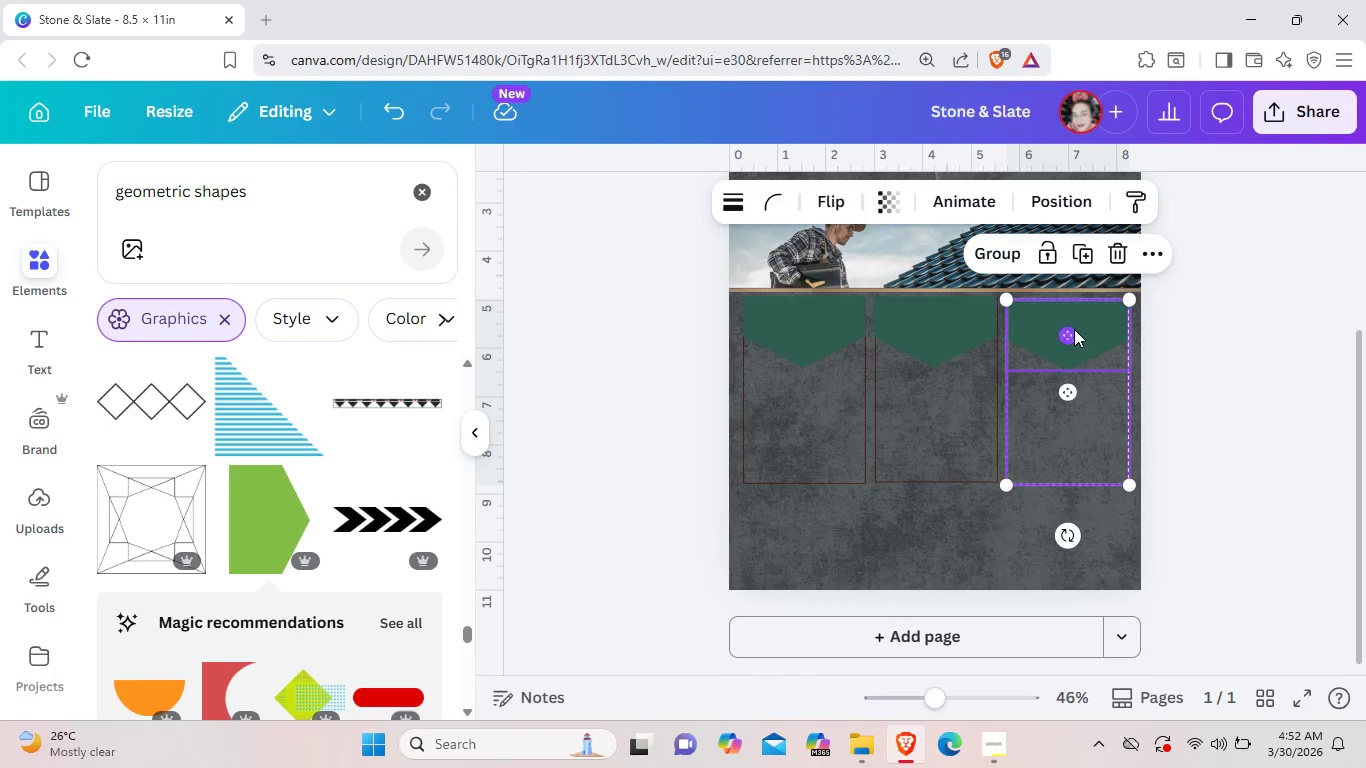 
left_click_drag(start_coordinate=[1074, 329], to_coordinate=[1074, 323])
 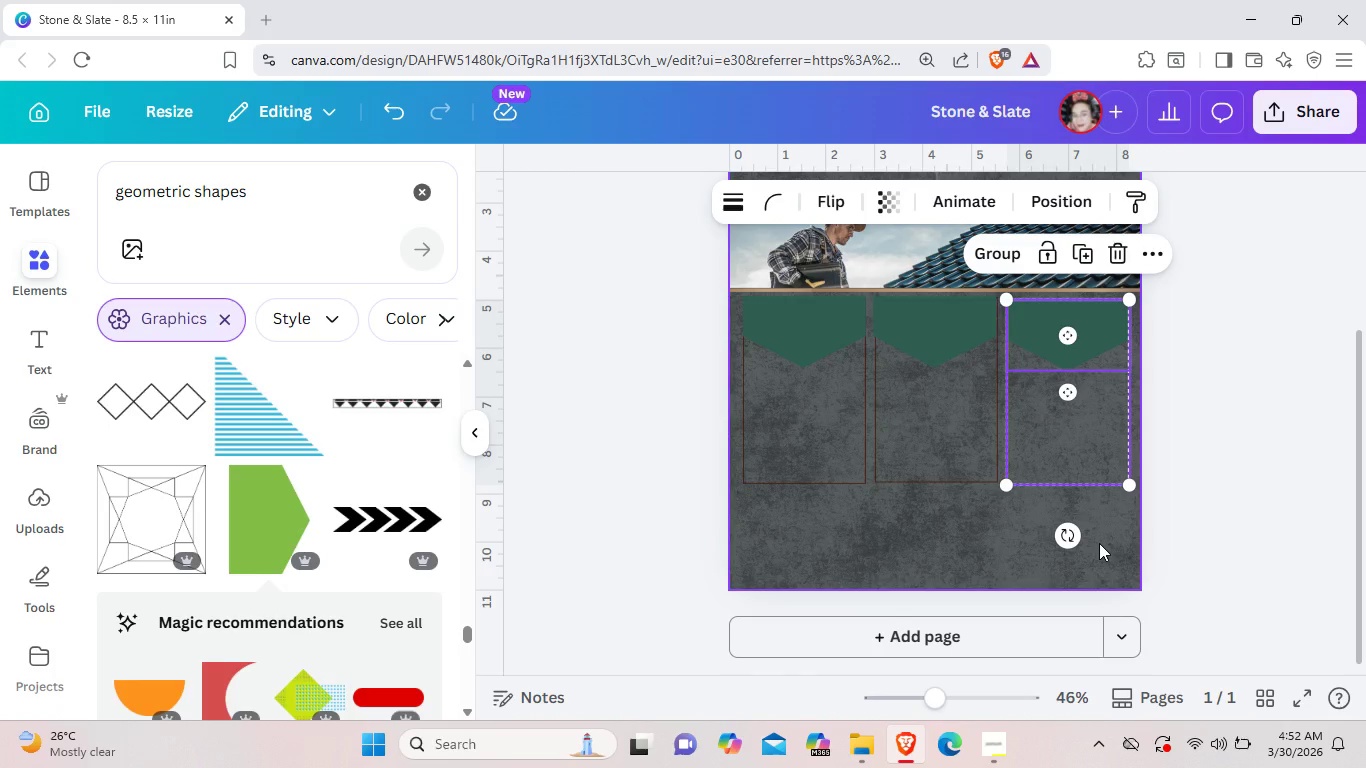 
left_click([1099, 543])
 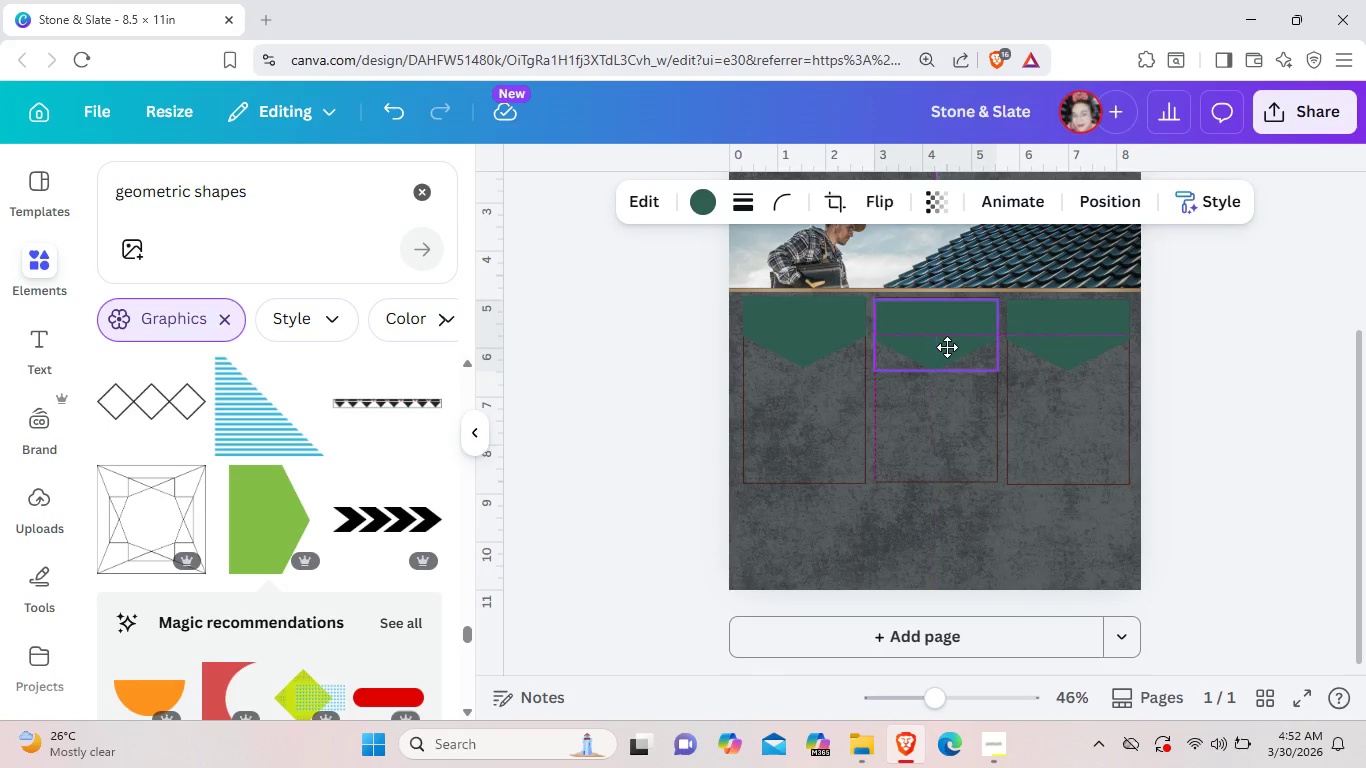 
wait(6.17)
 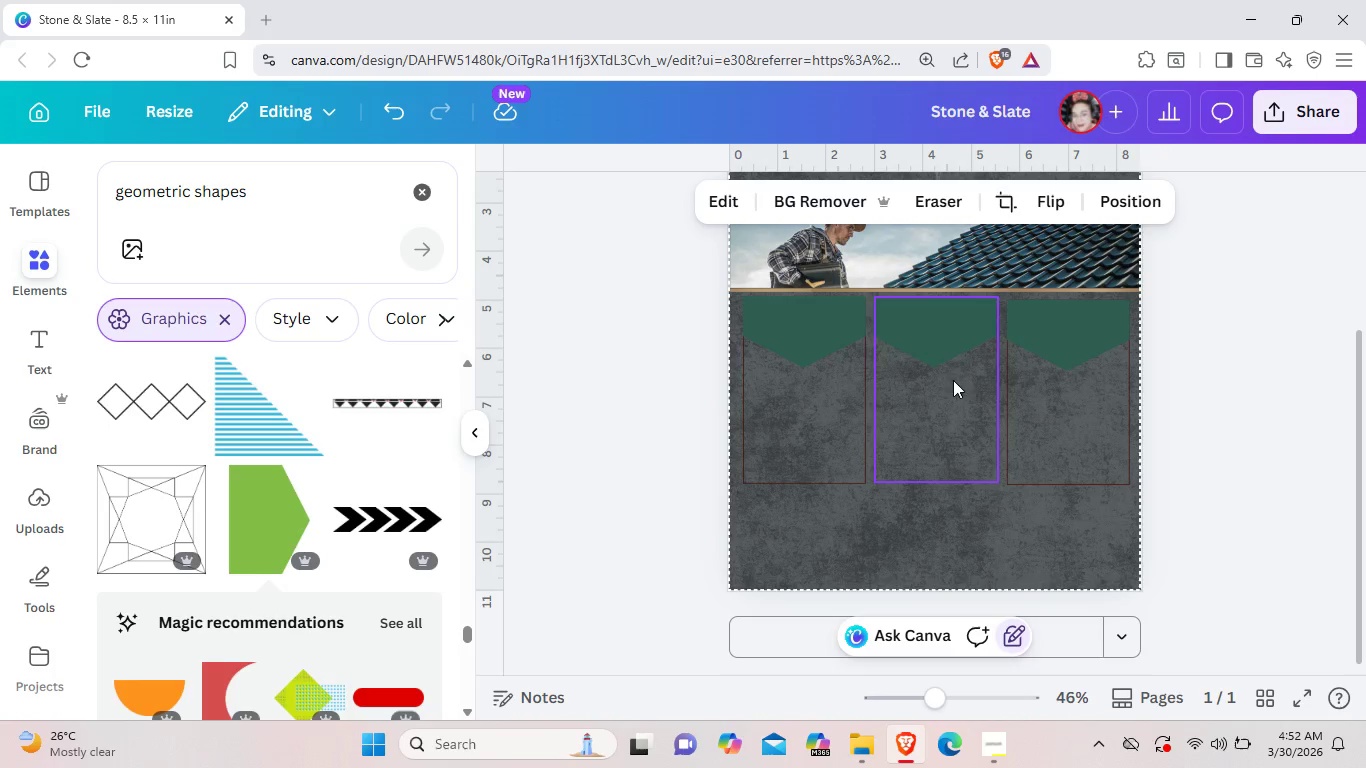 
left_click([1046, 546])
 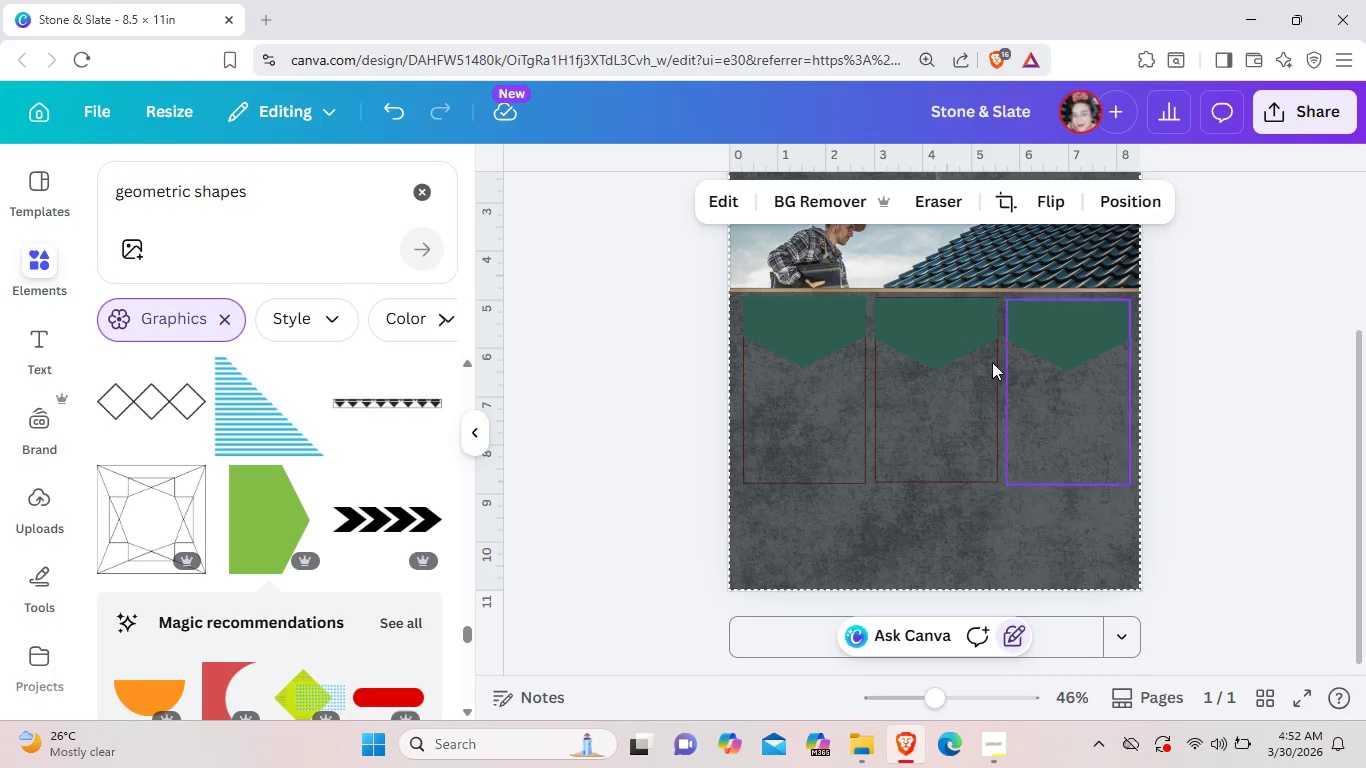 
left_click([957, 326])
 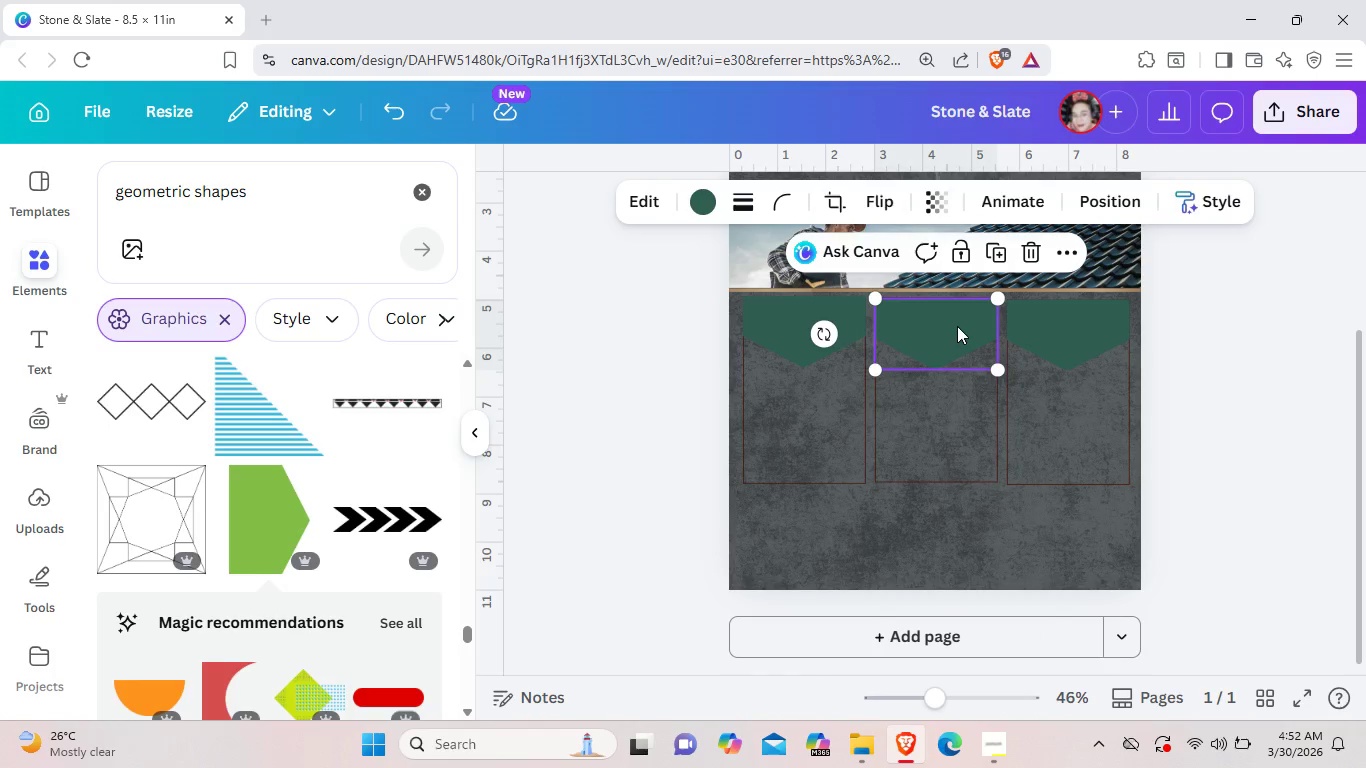 
key(ArrowUp)
 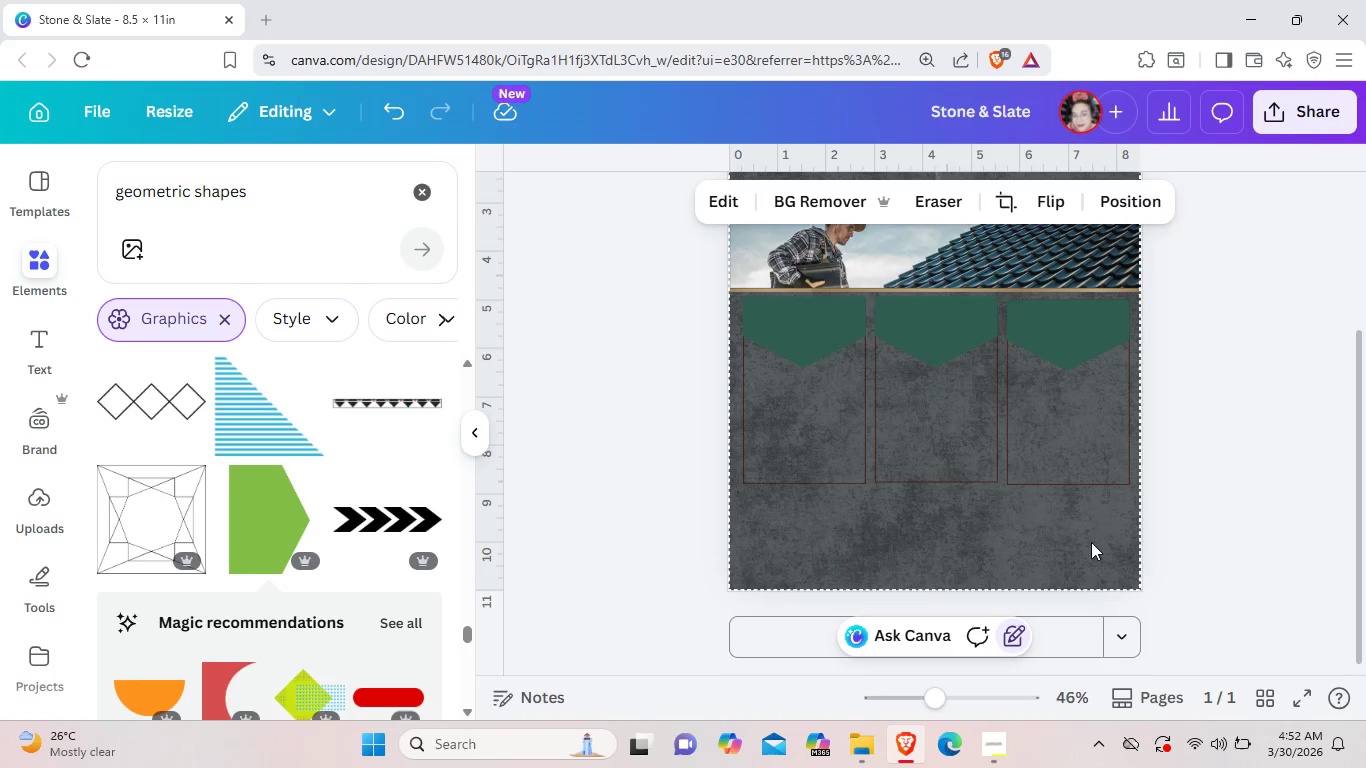 
left_click_drag(start_coordinate=[1111, 551], to_coordinate=[1088, 329])
 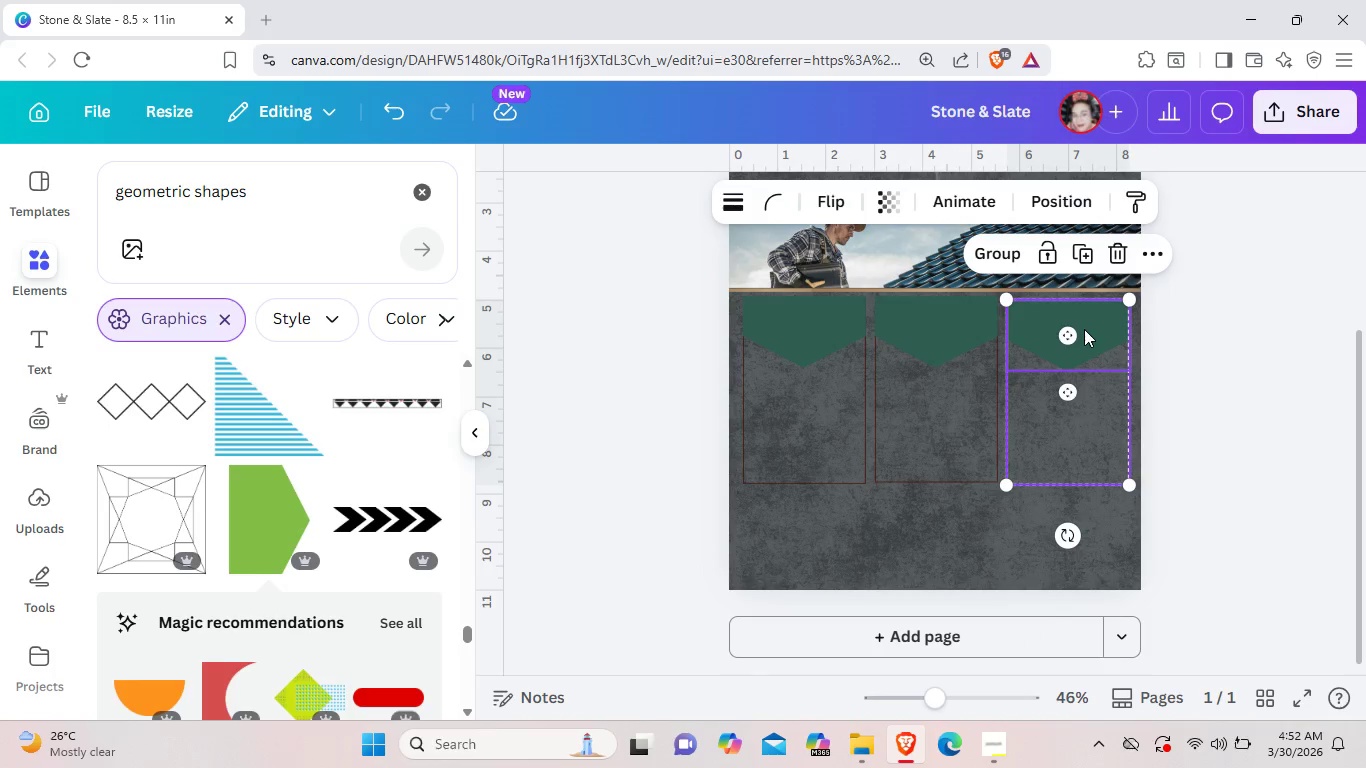 
left_click_drag(start_coordinate=[1084, 329], to_coordinate=[1080, 324])
 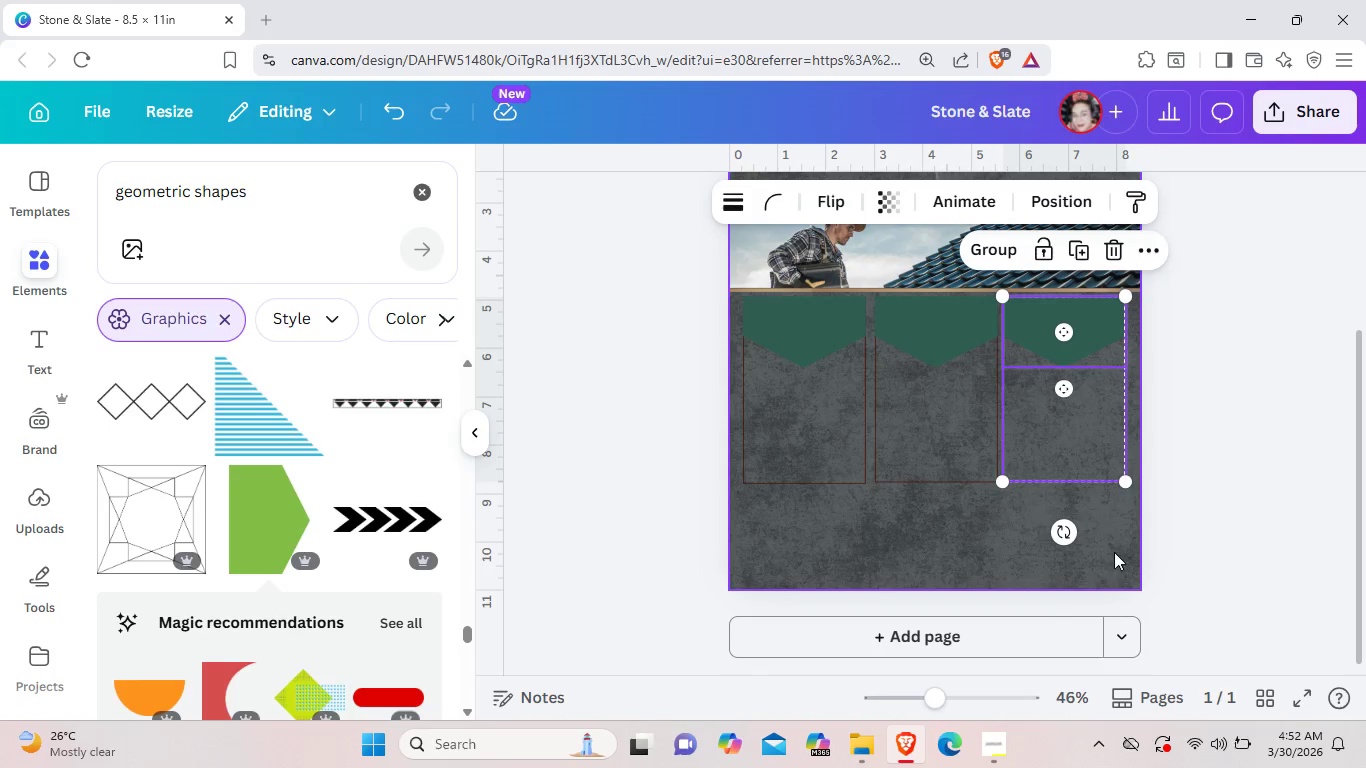 
left_click([1115, 550])
 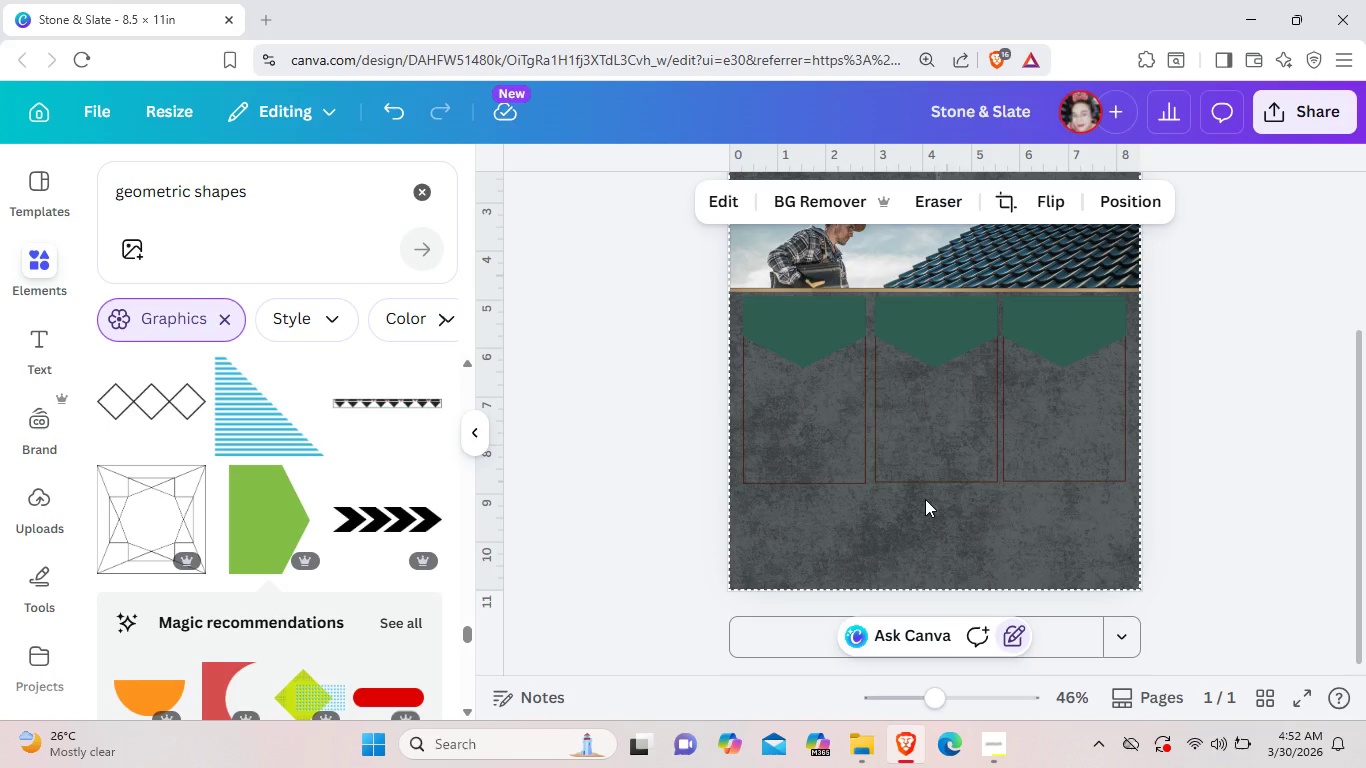 
wait(7.33)
 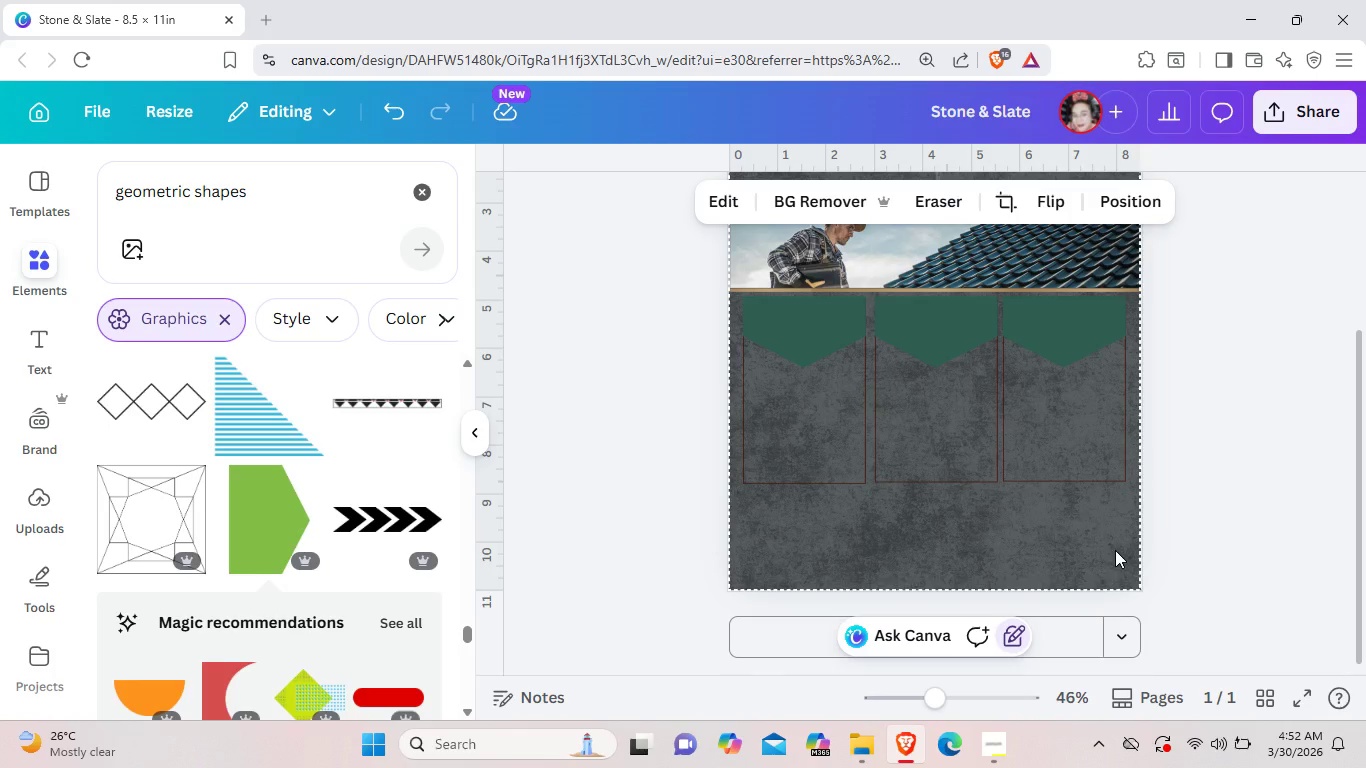 
left_click_drag(start_coordinate=[926, 510], to_coordinate=[934, 324])
 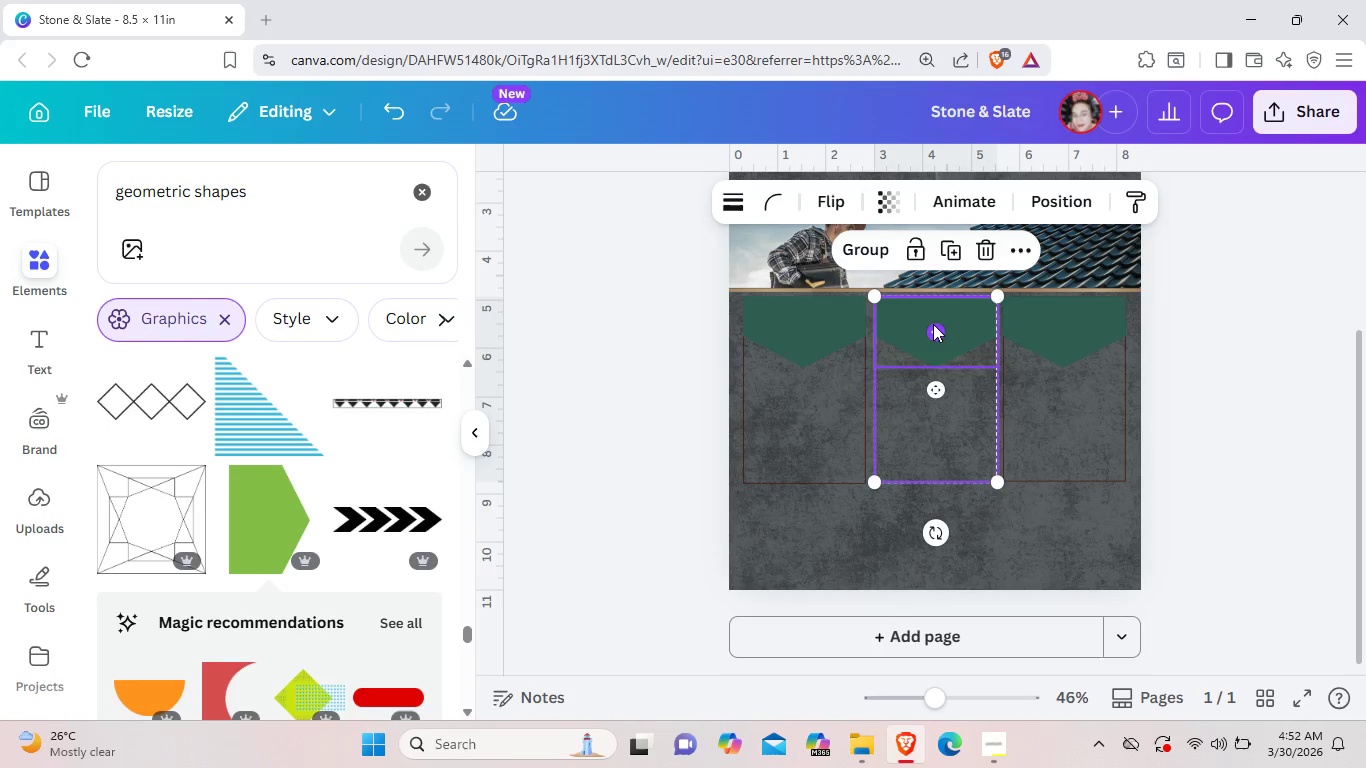 
left_click_drag(start_coordinate=[934, 324], to_coordinate=[923, 322])
 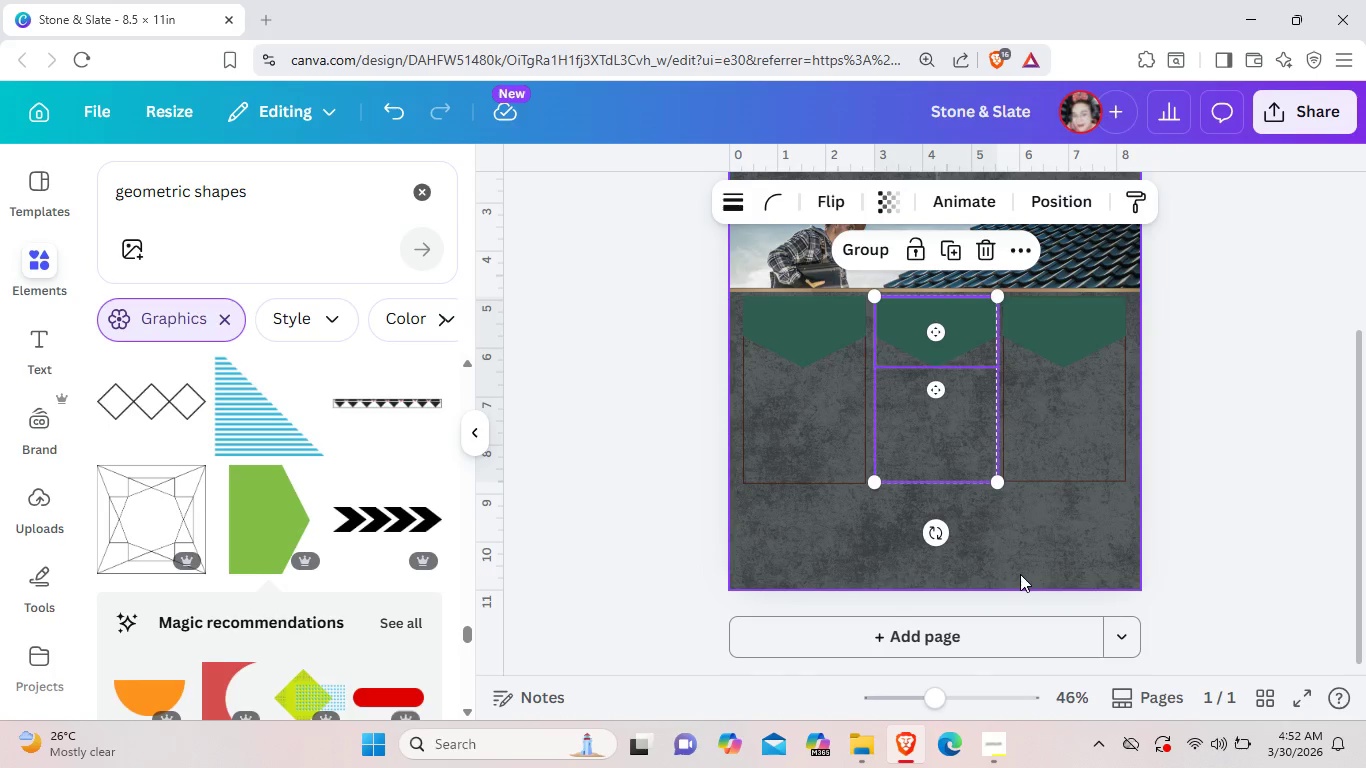 
left_click([1020, 574])
 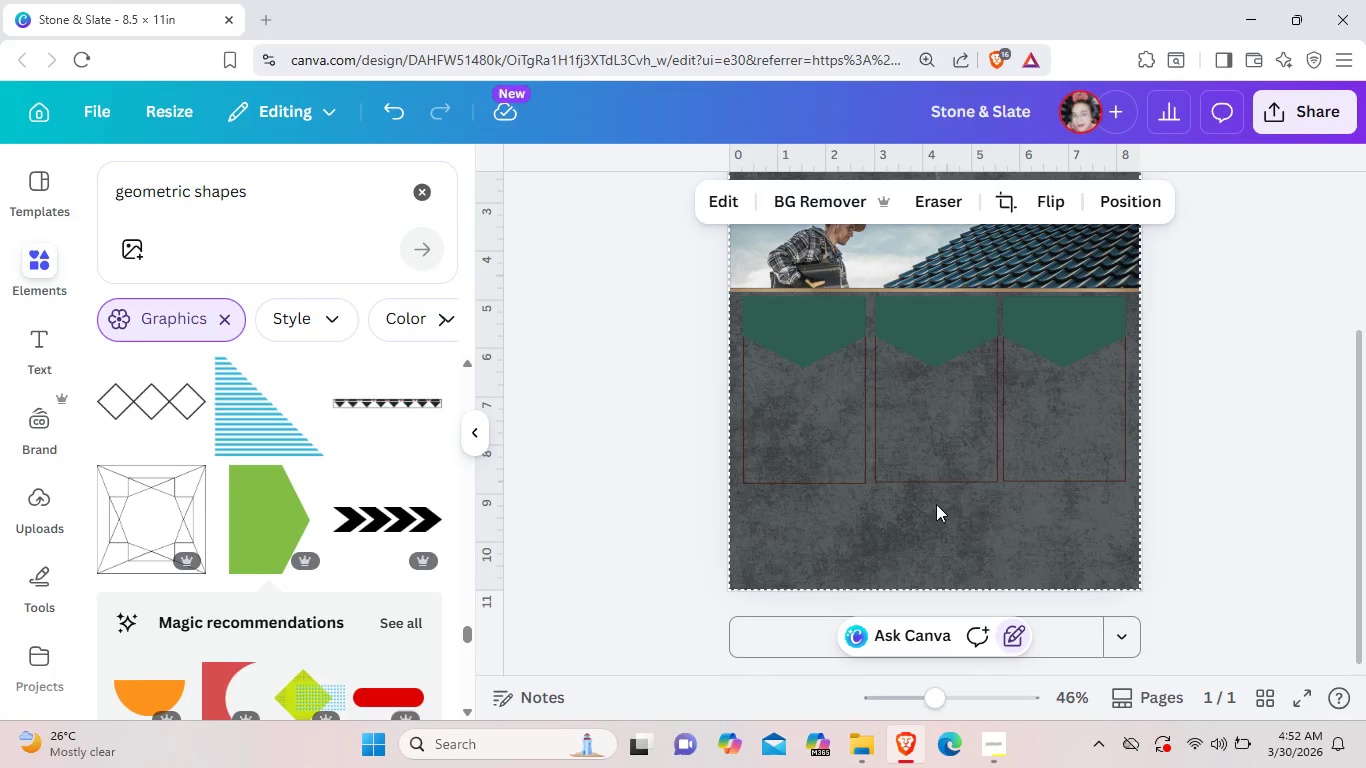 
left_click_drag(start_coordinate=[932, 506], to_coordinate=[935, 329])
 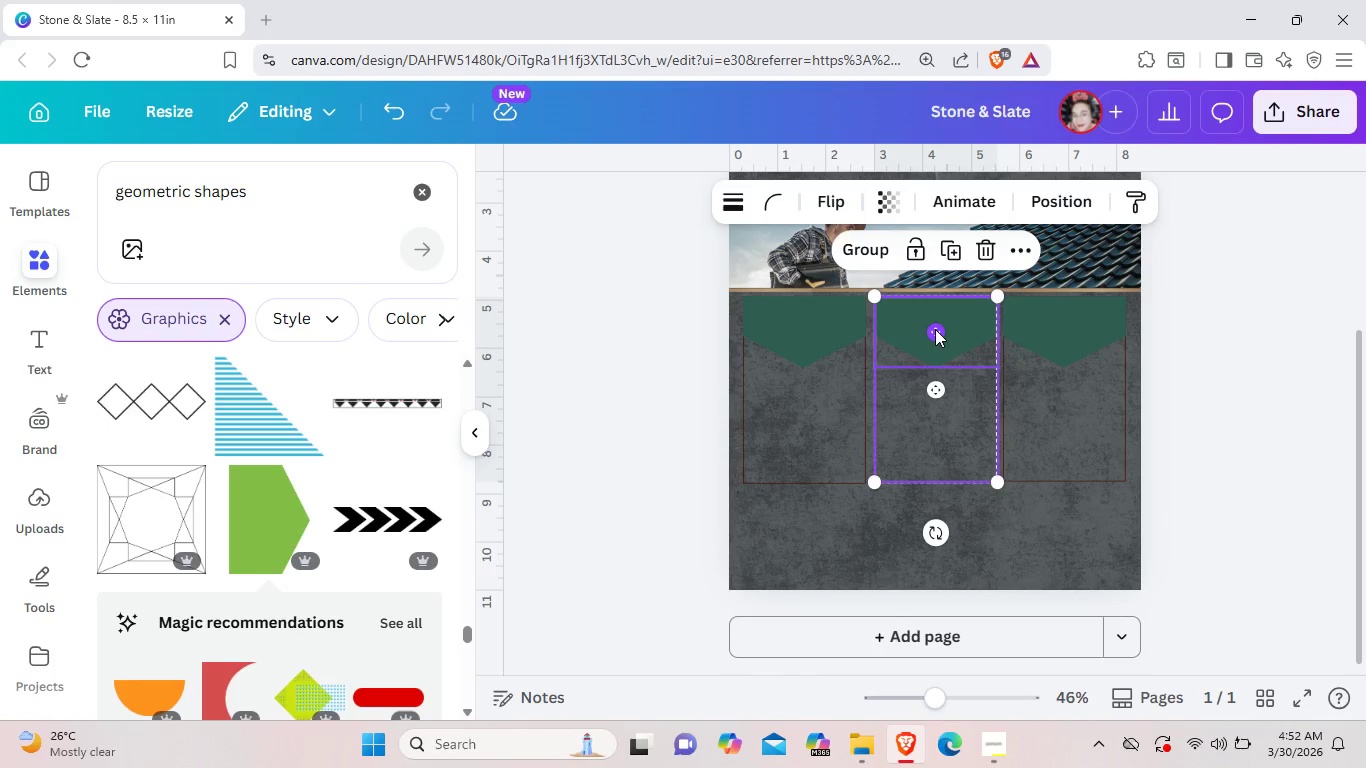 
key(ArrowLeft)
 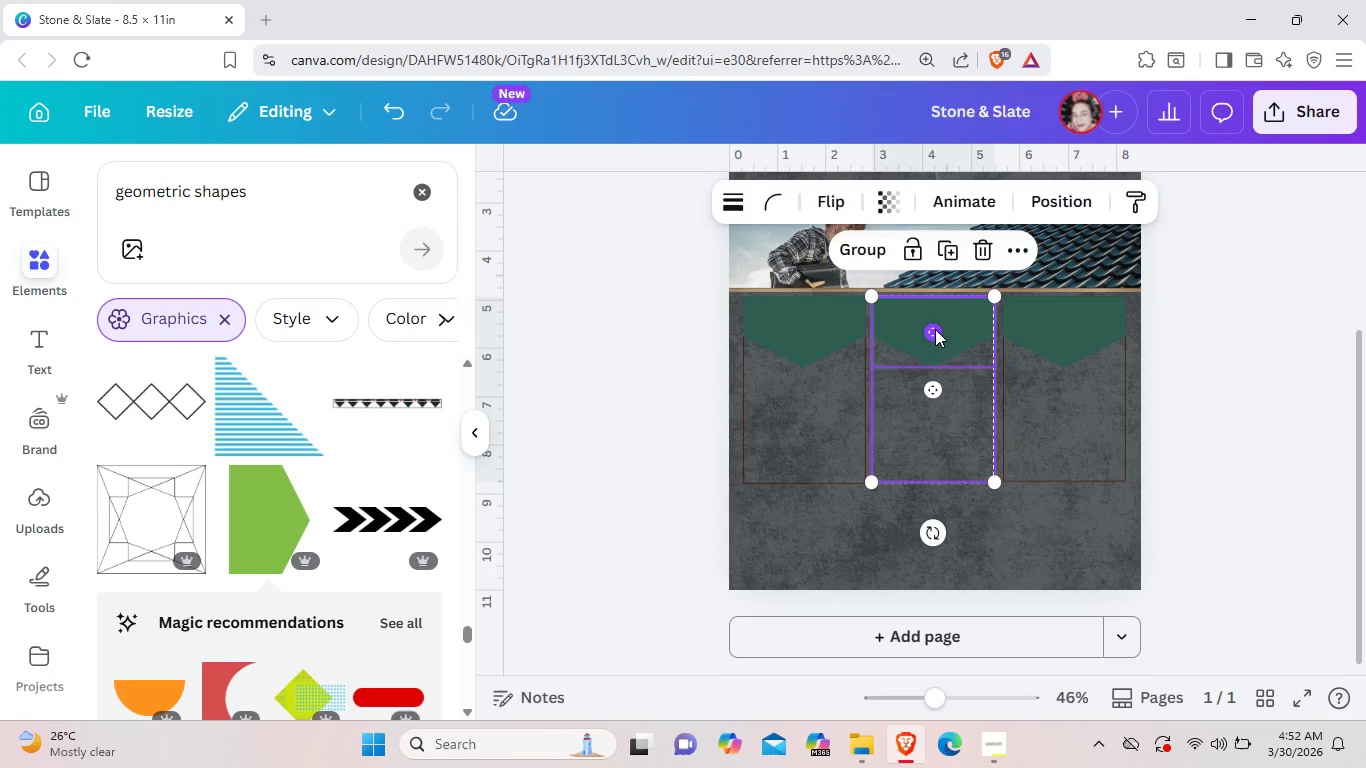 
key(ArrowLeft)
 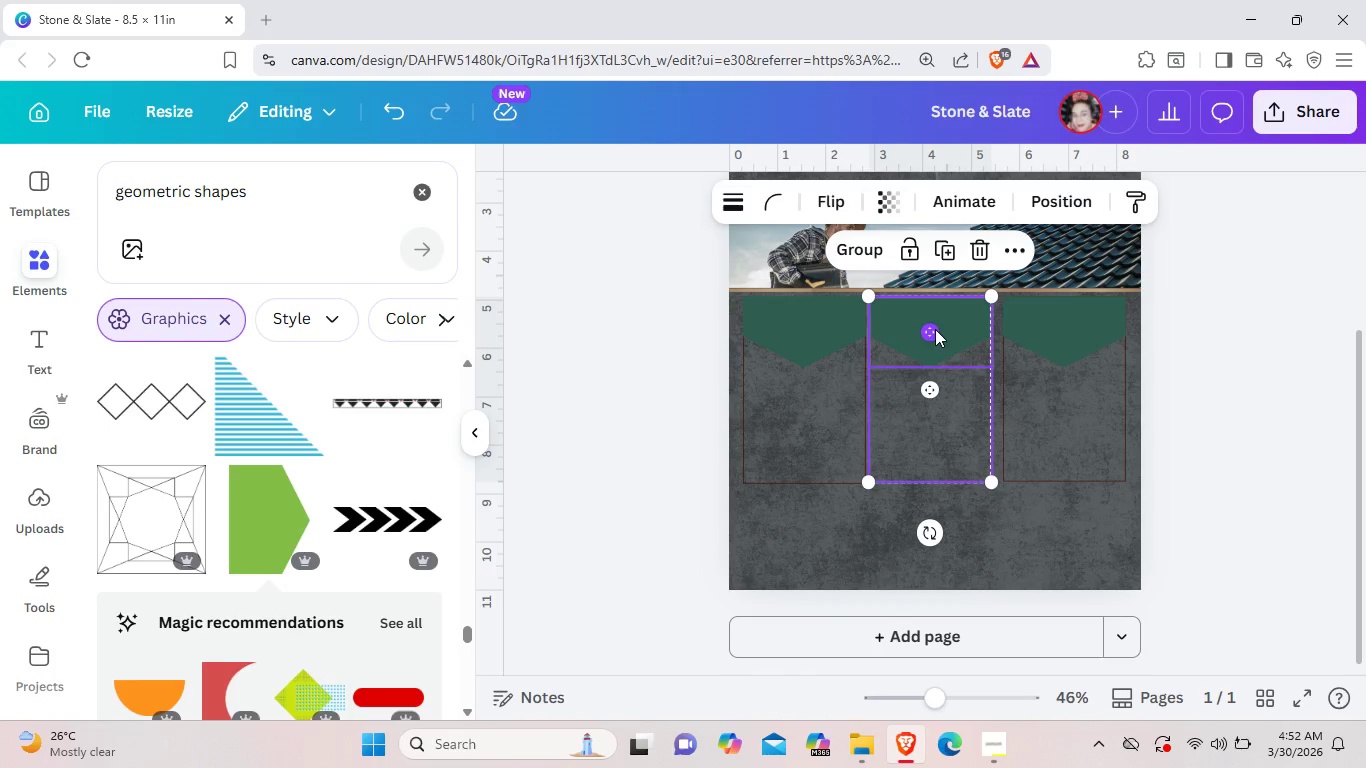 
key(ArrowRight)
 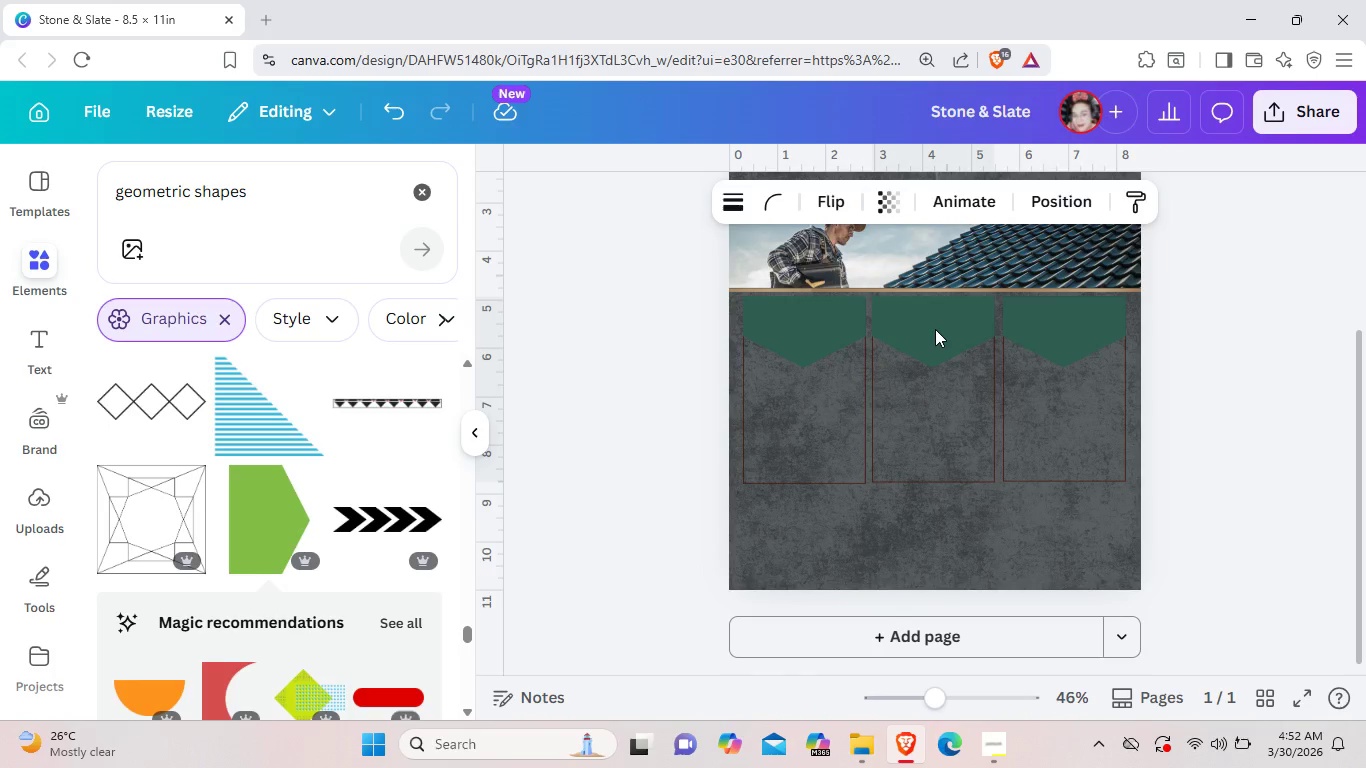 
key(ArrowRight)
 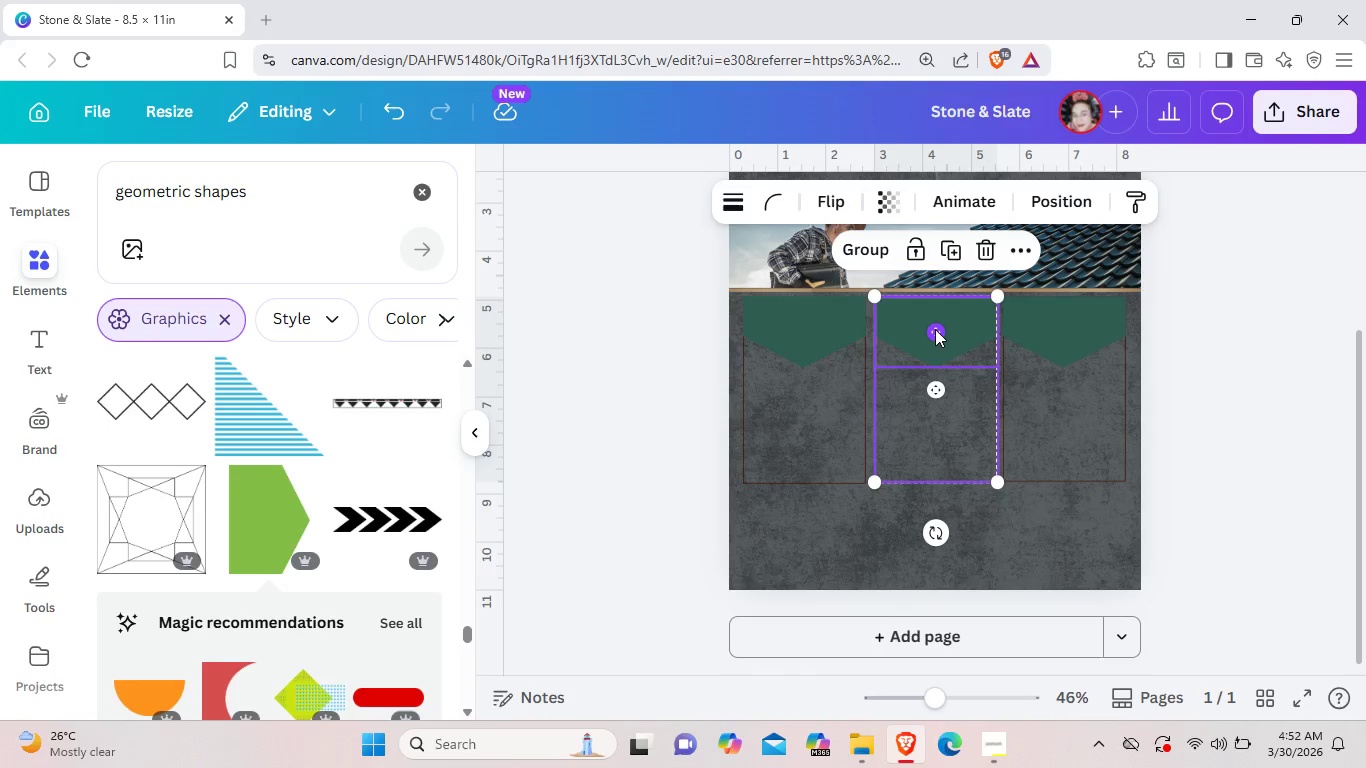 
key(ArrowLeft)
 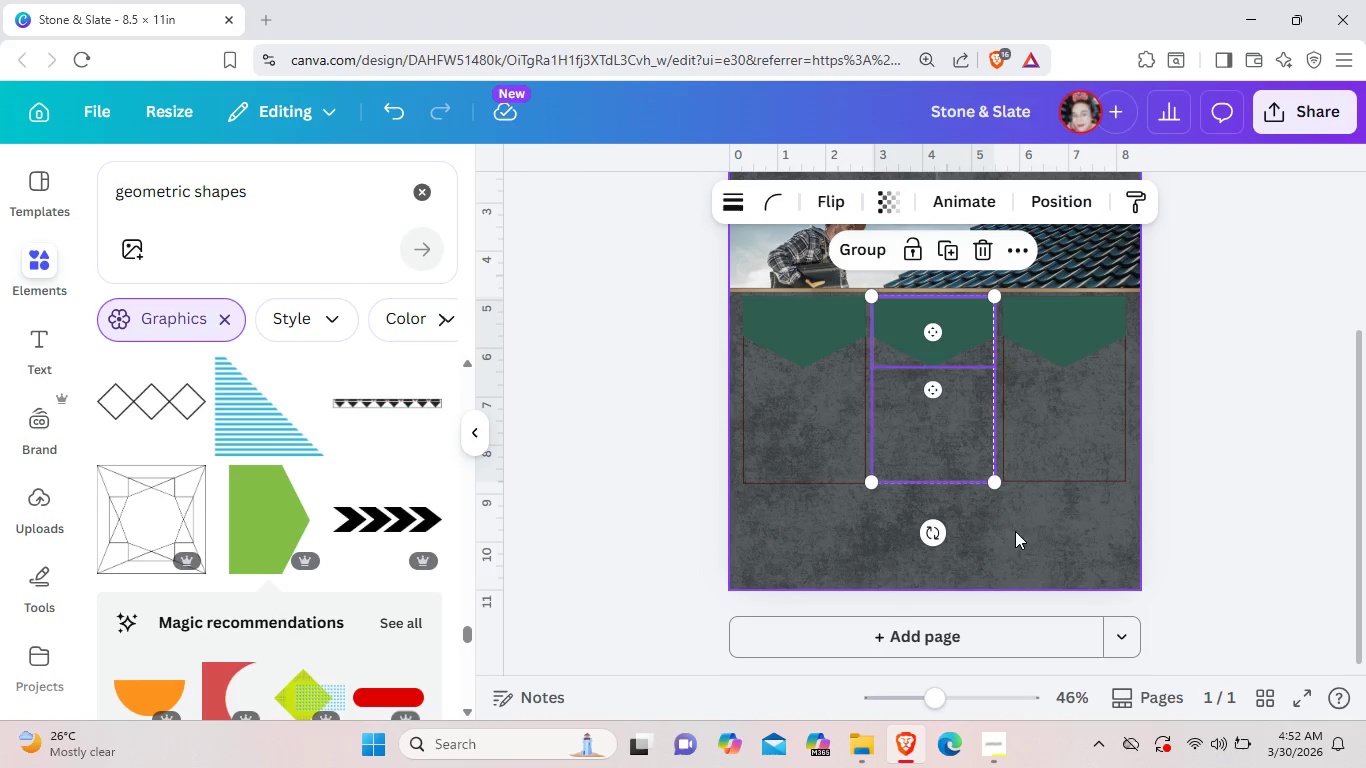 
left_click([1043, 531])
 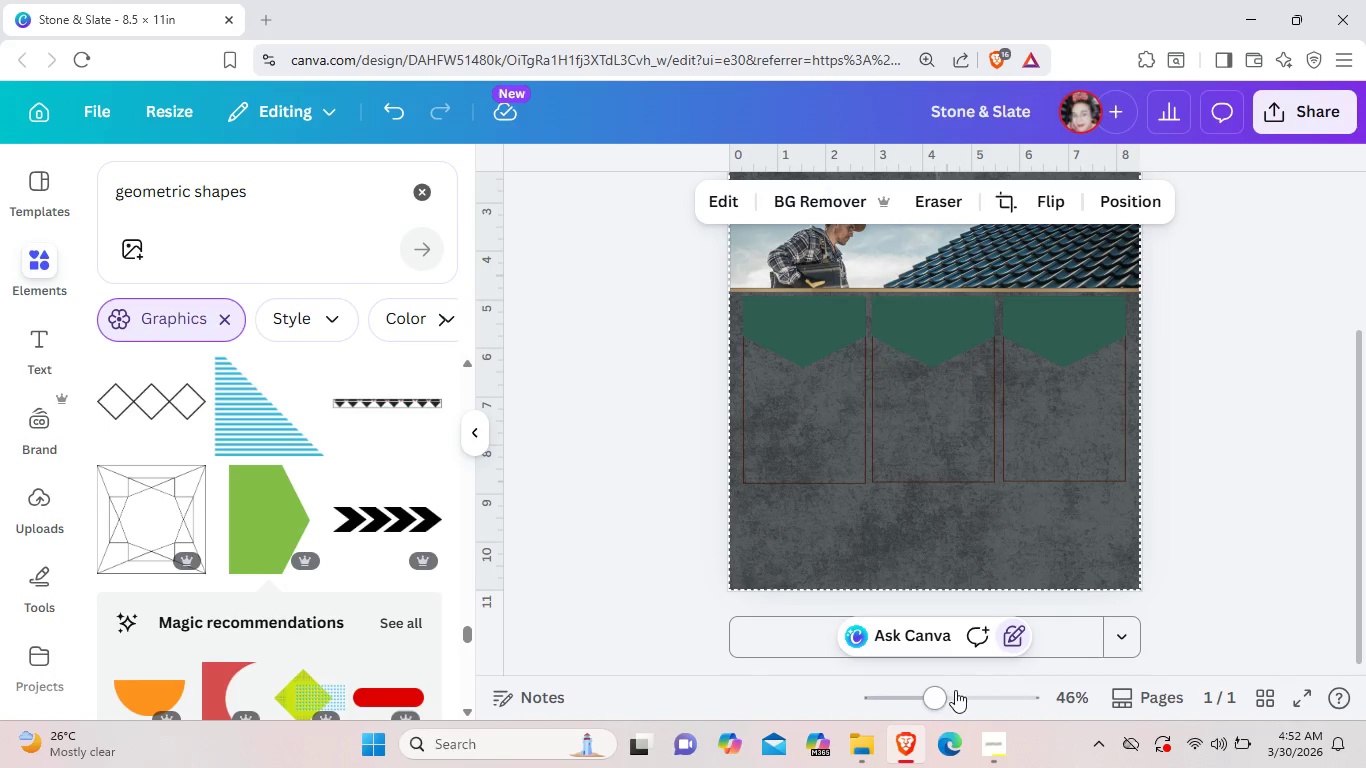 
left_click([951, 696])
 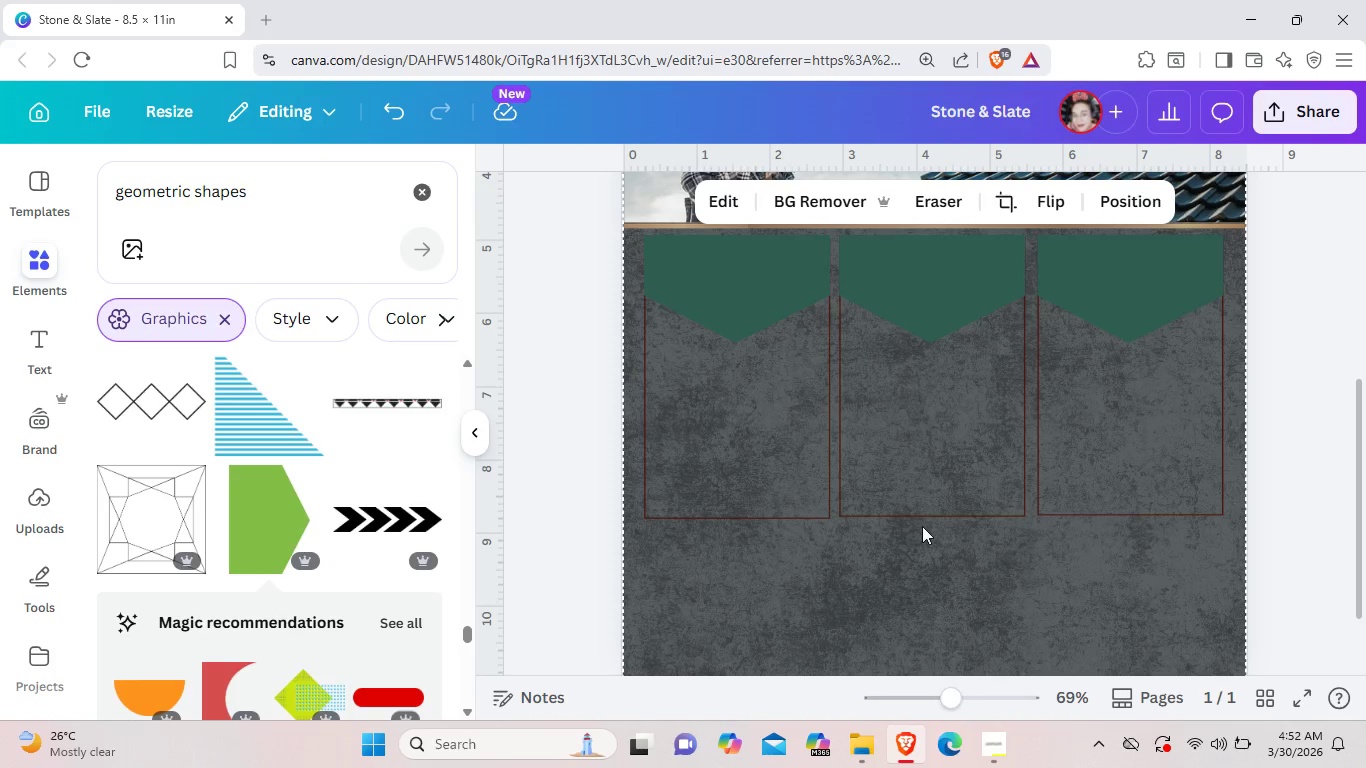 
scroll: coordinate [922, 526], scroll_direction: up, amount: 1.0
 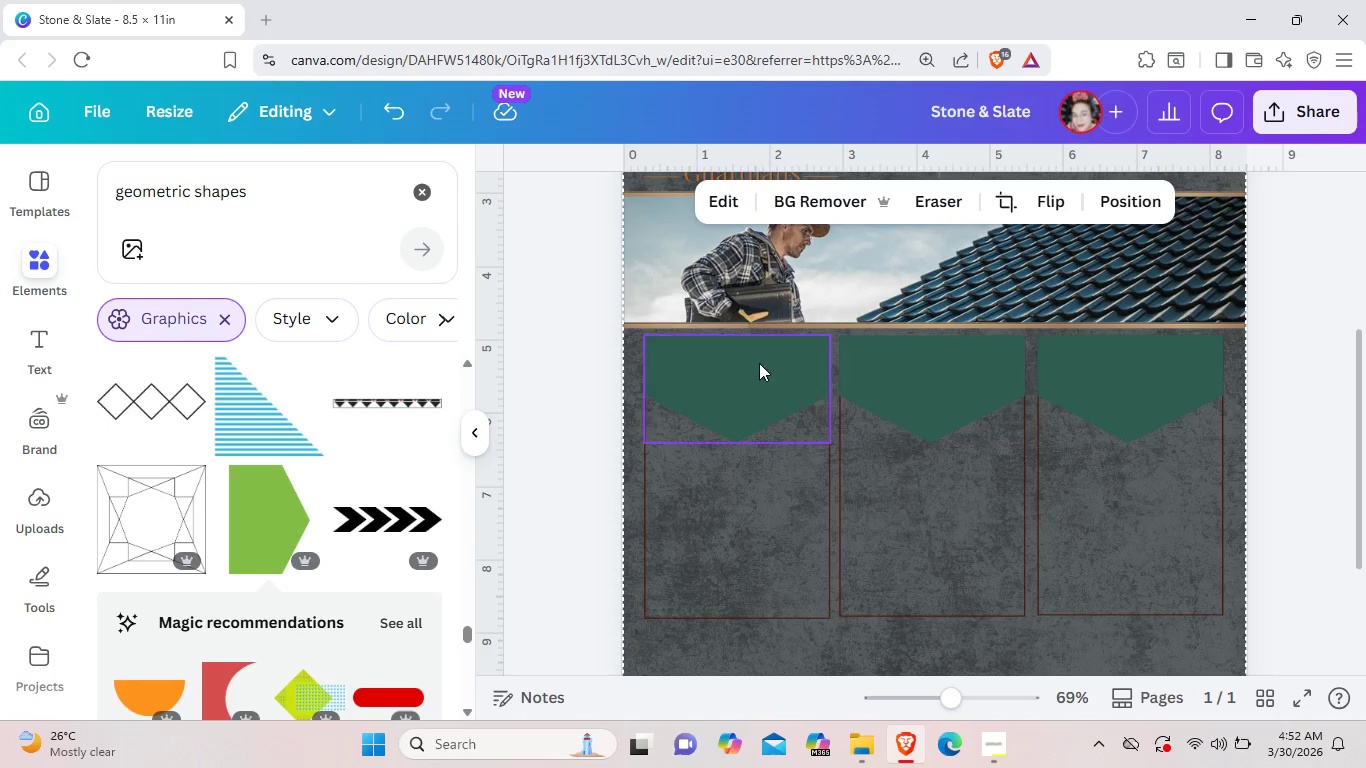 
left_click([759, 363])
 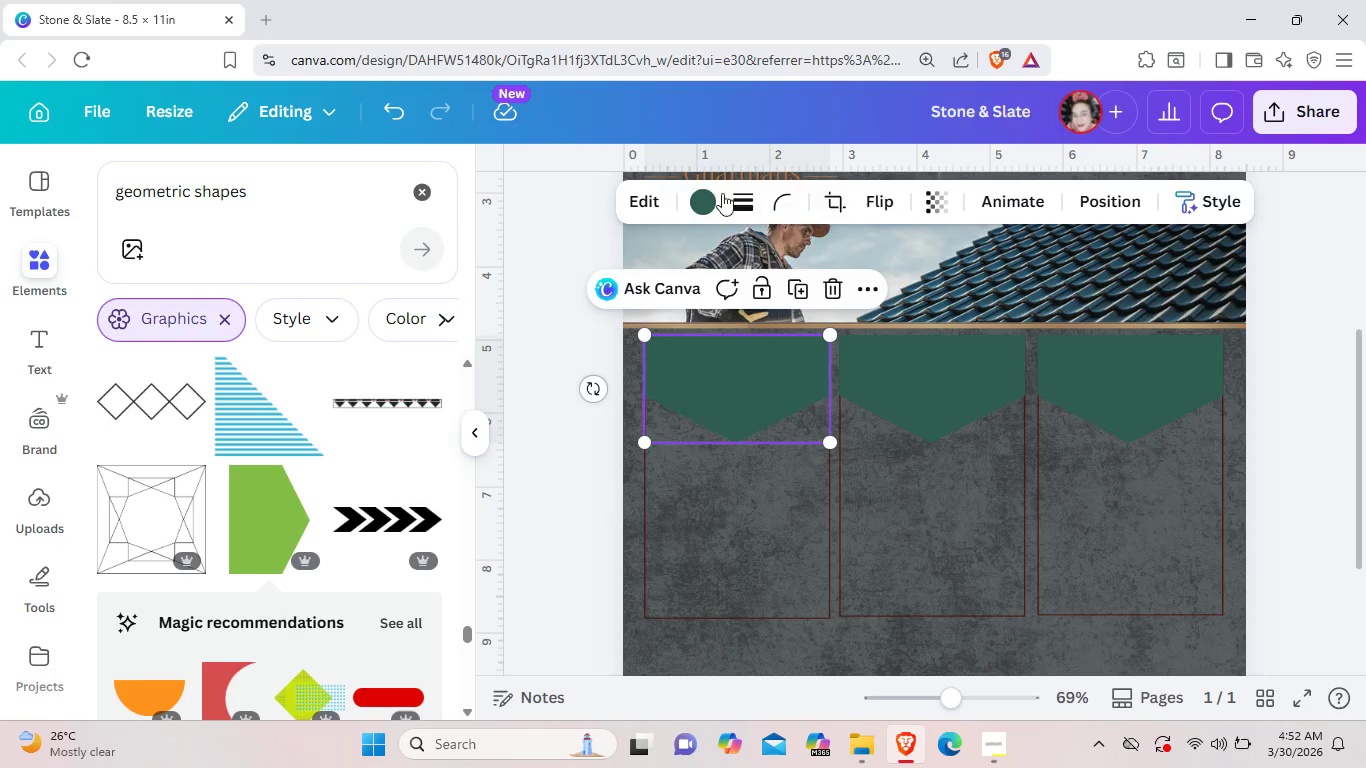 
left_click([631, 195])
 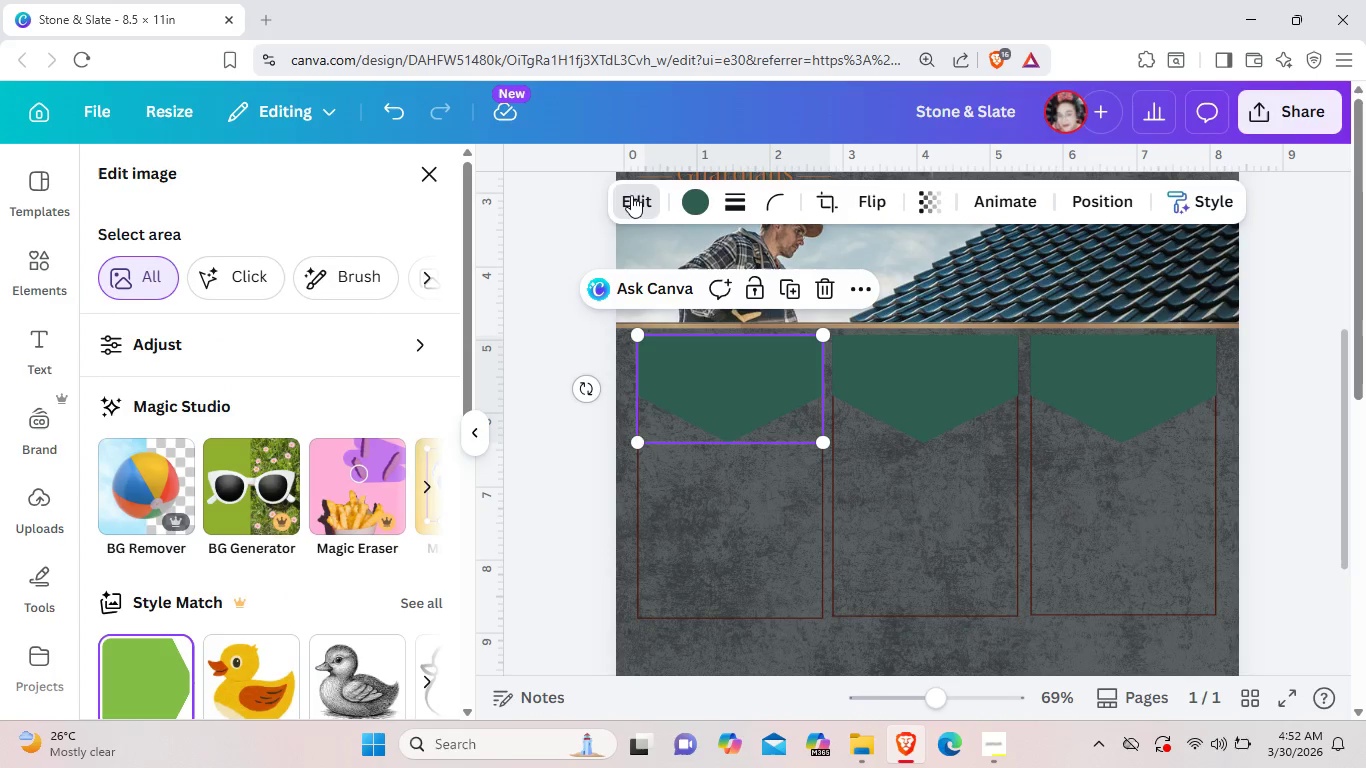 
wait(5.78)
 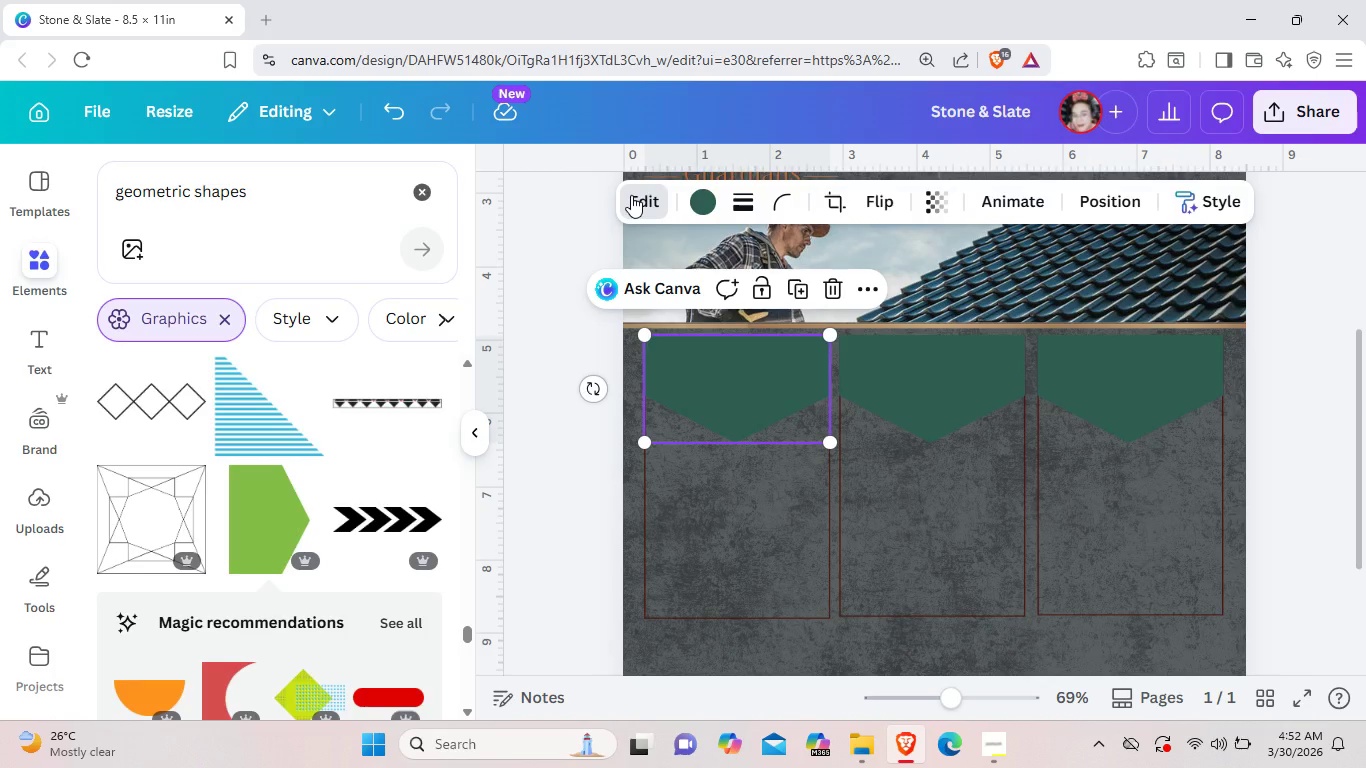 
scroll: coordinate [243, 542], scroll_direction: down, amount: 8.0
 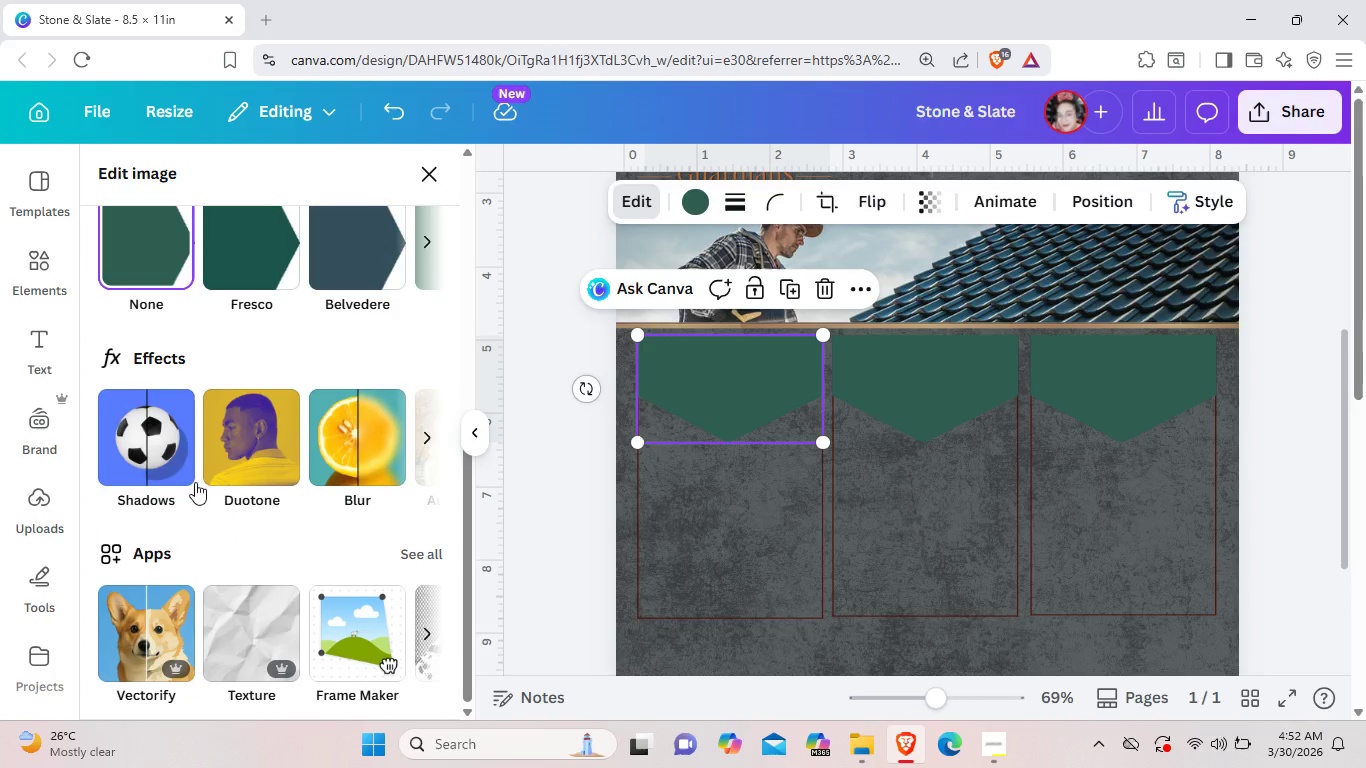 
left_click([150, 449])
 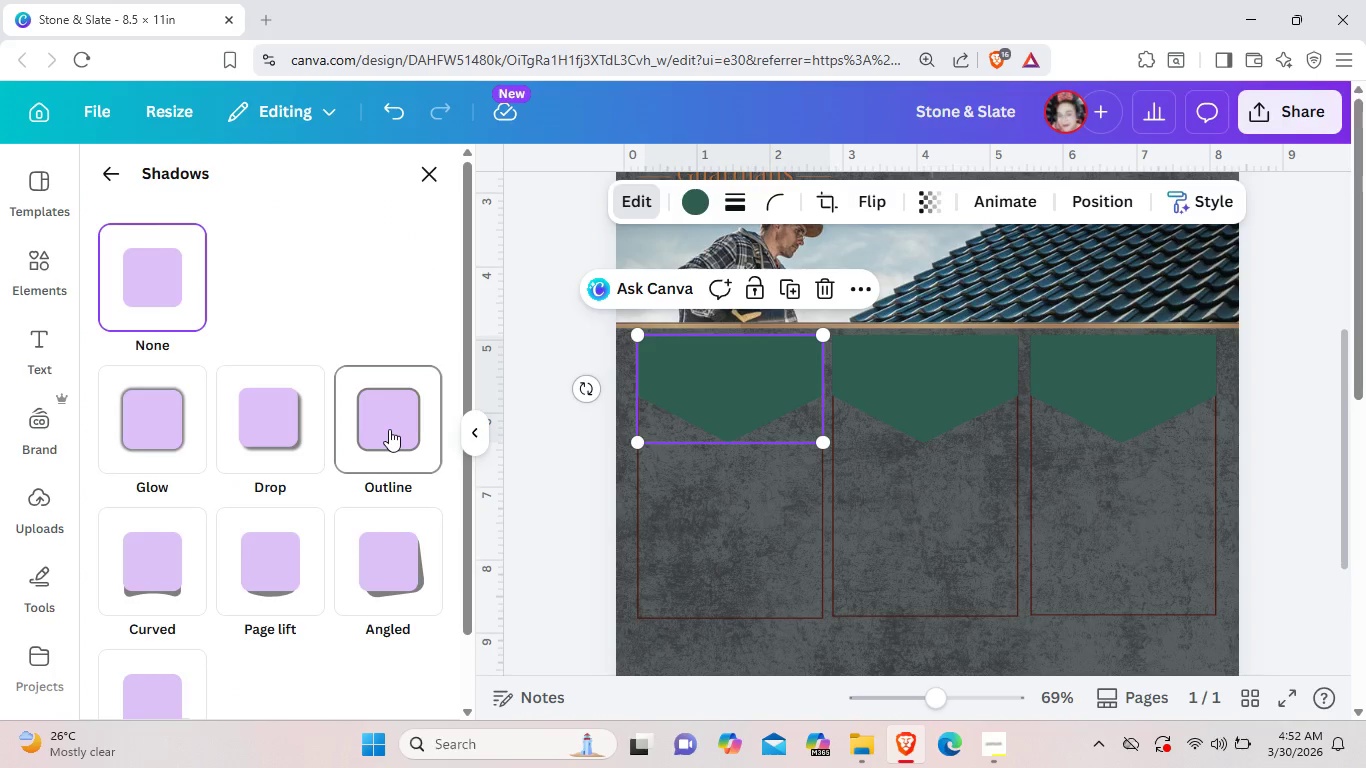 
wait(5.12)
 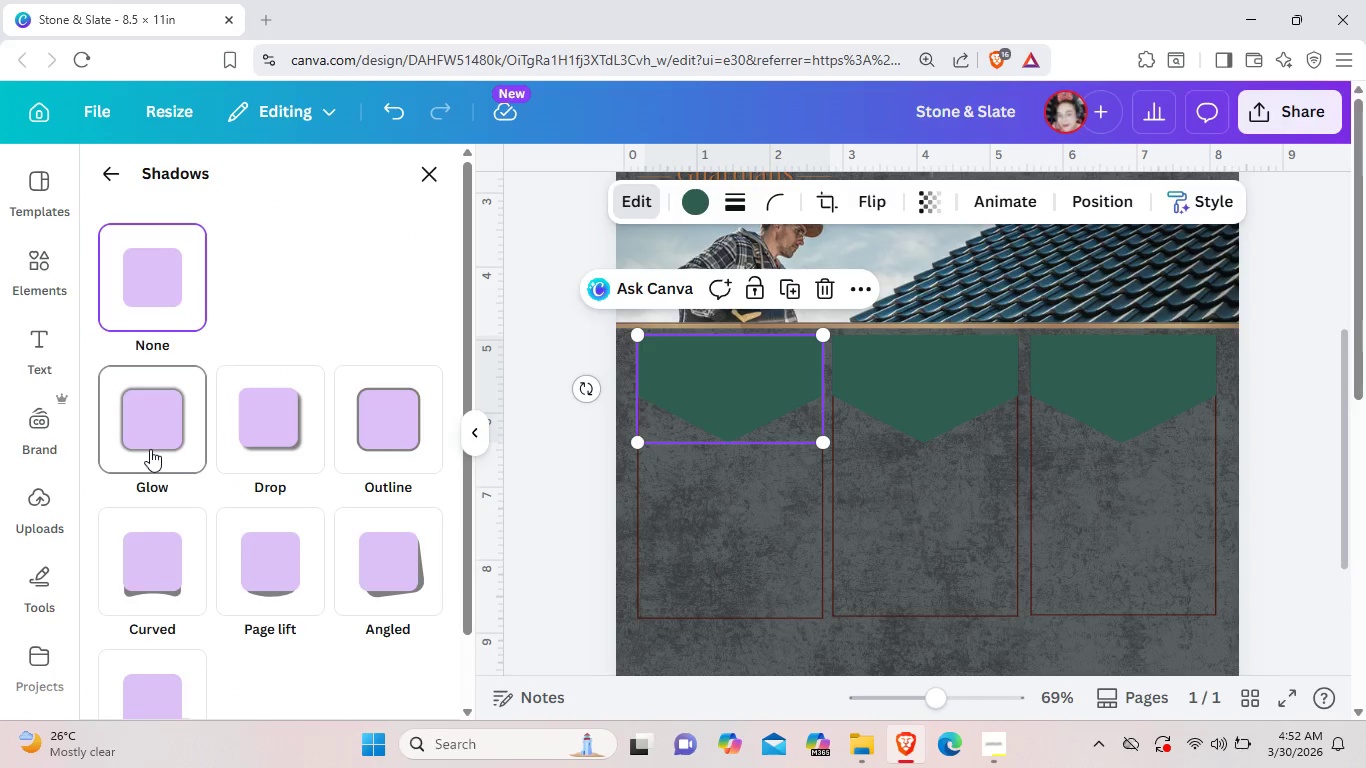 
left_click([186, 431])
 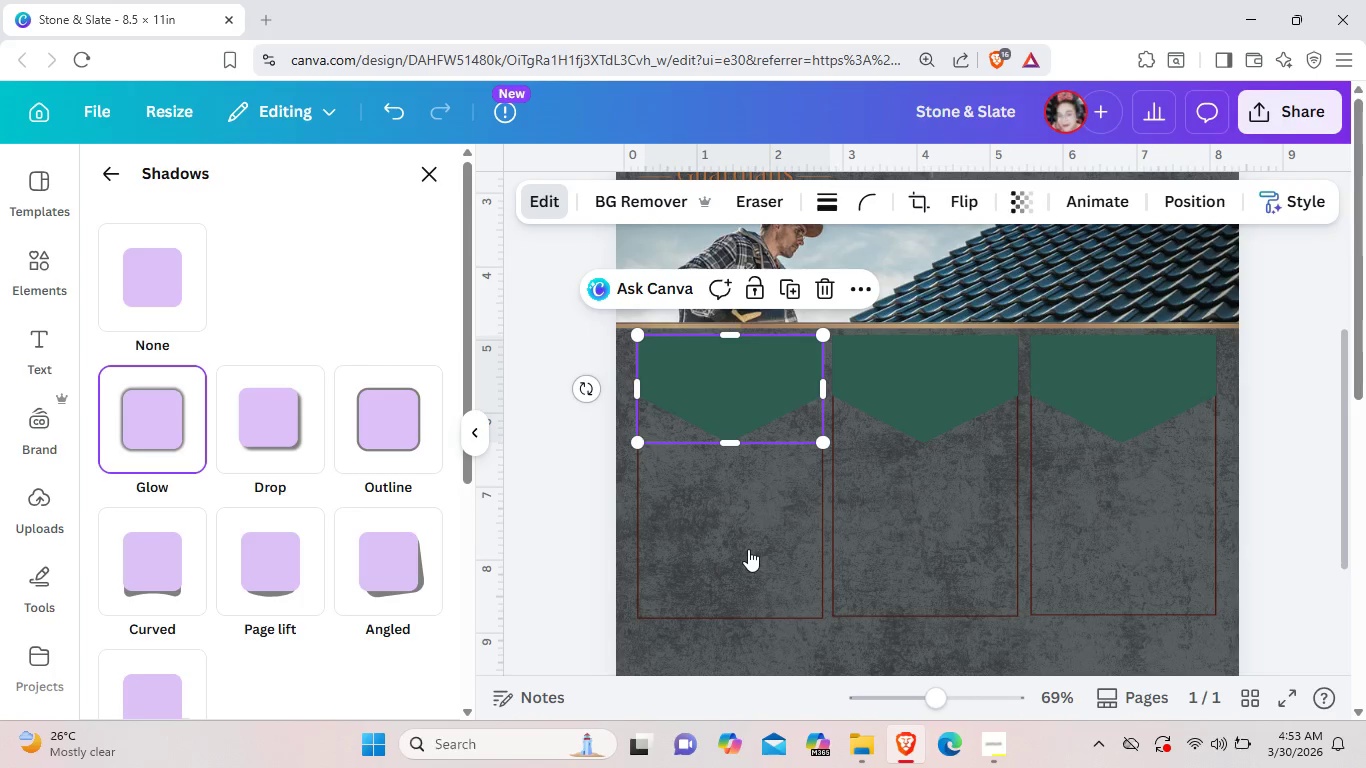 
wait(5.8)
 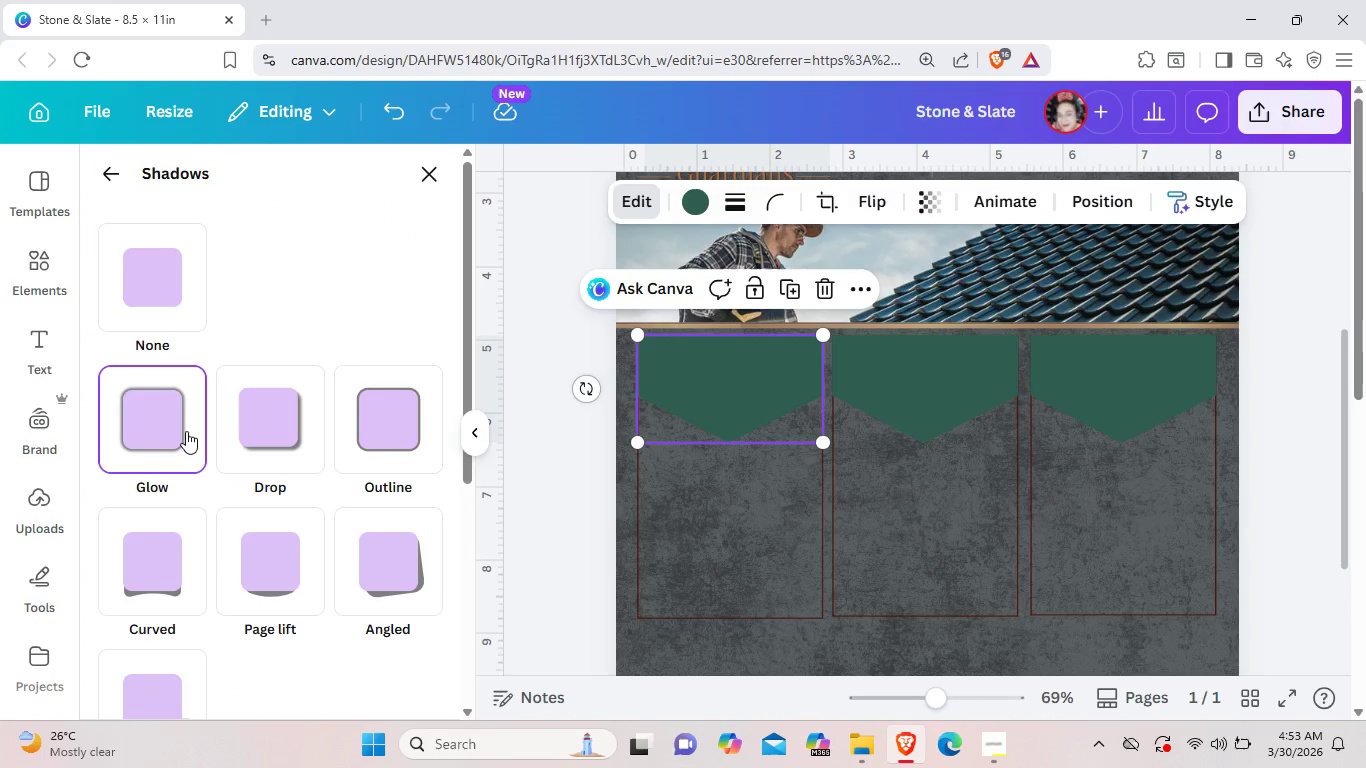 
left_click([920, 537])
 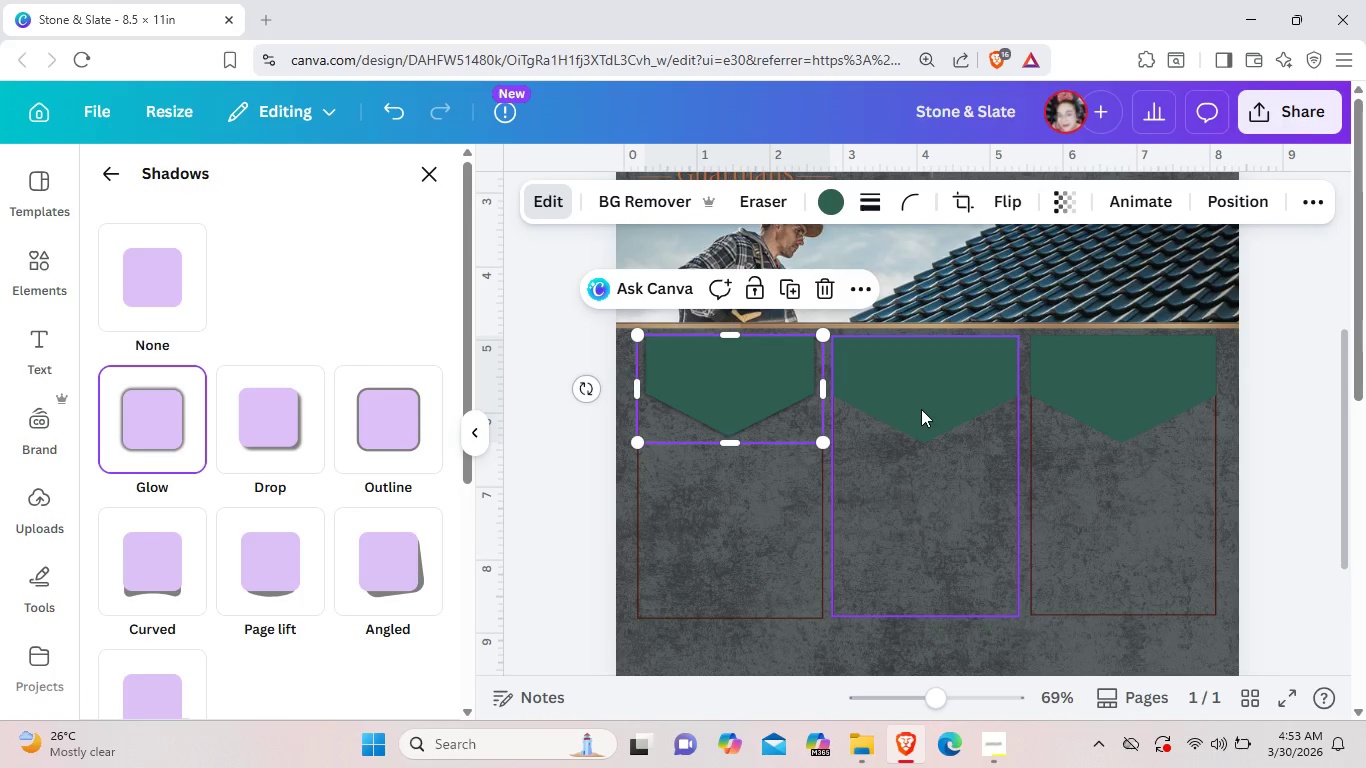 
left_click([921, 409])
 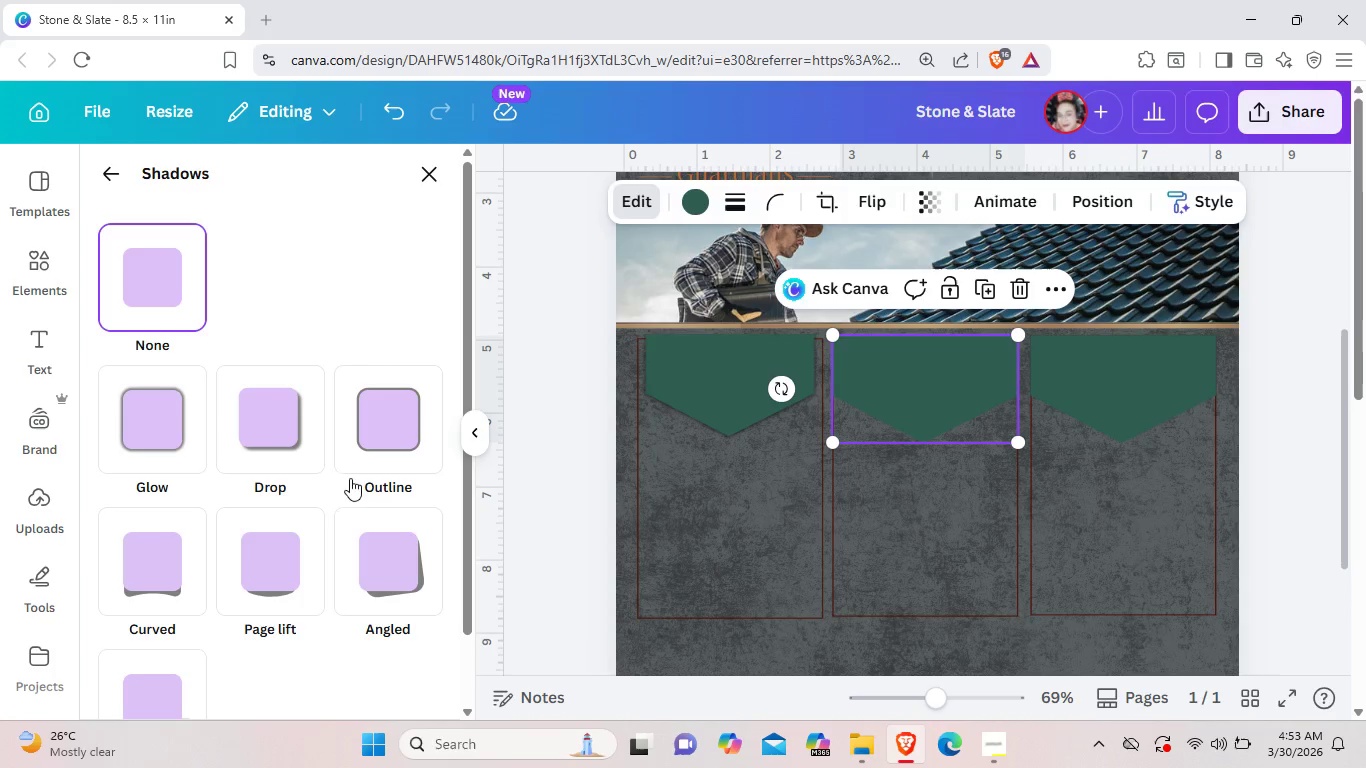 
wait(5.53)
 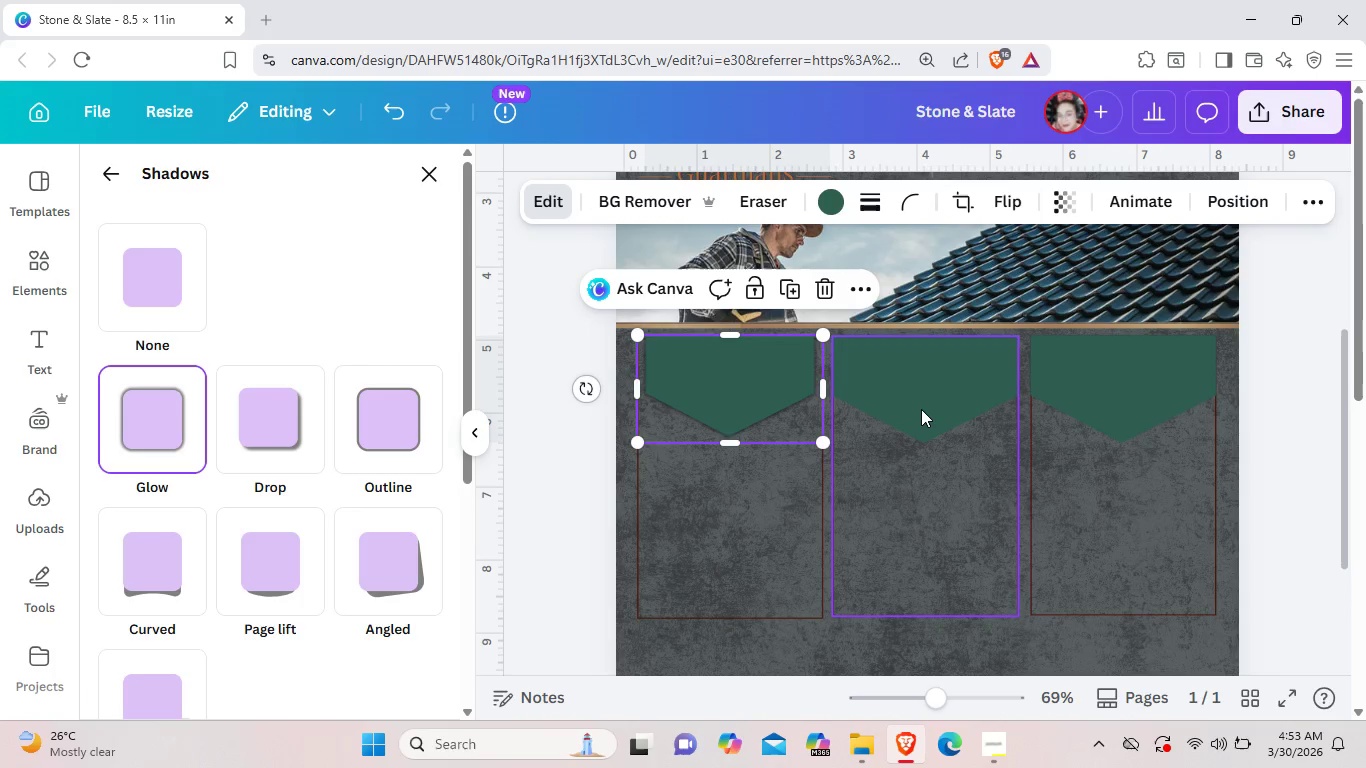 
left_click([180, 437])
 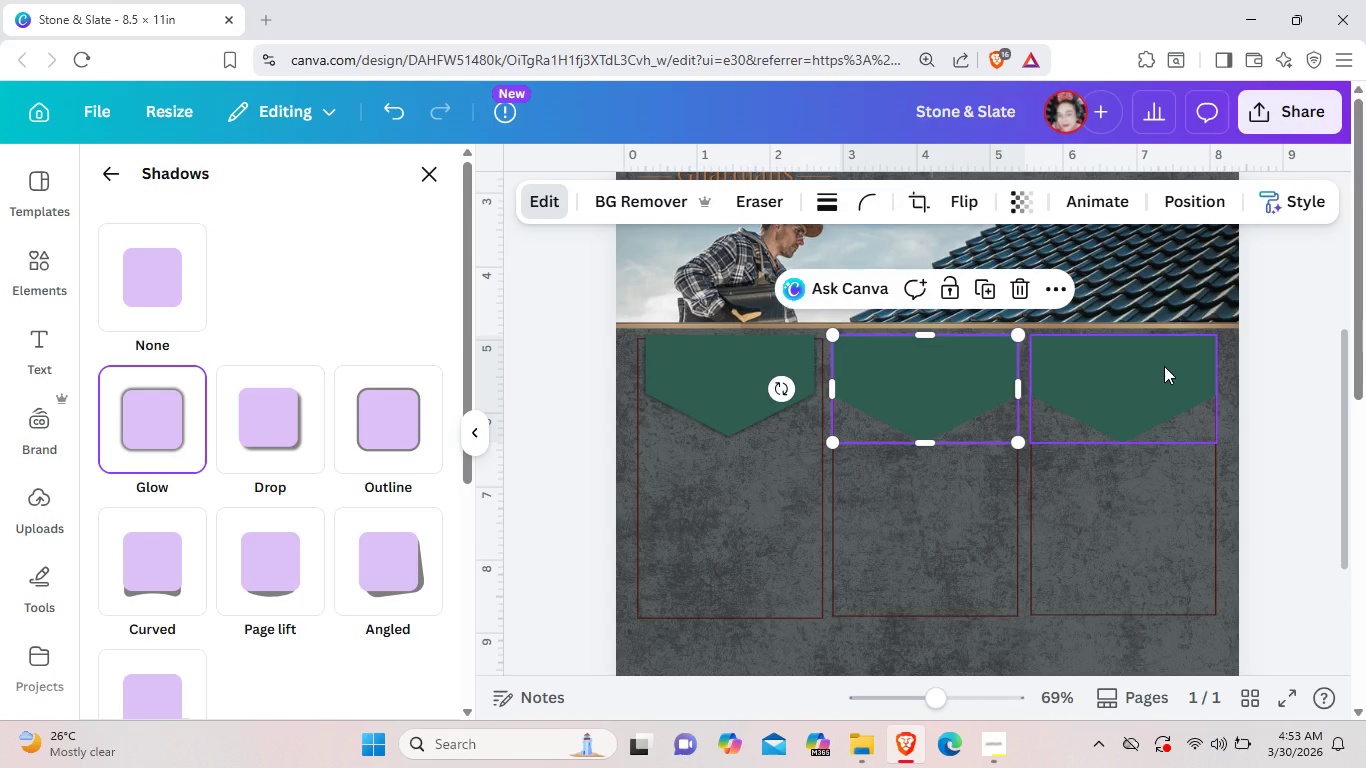 
left_click([1164, 366])
 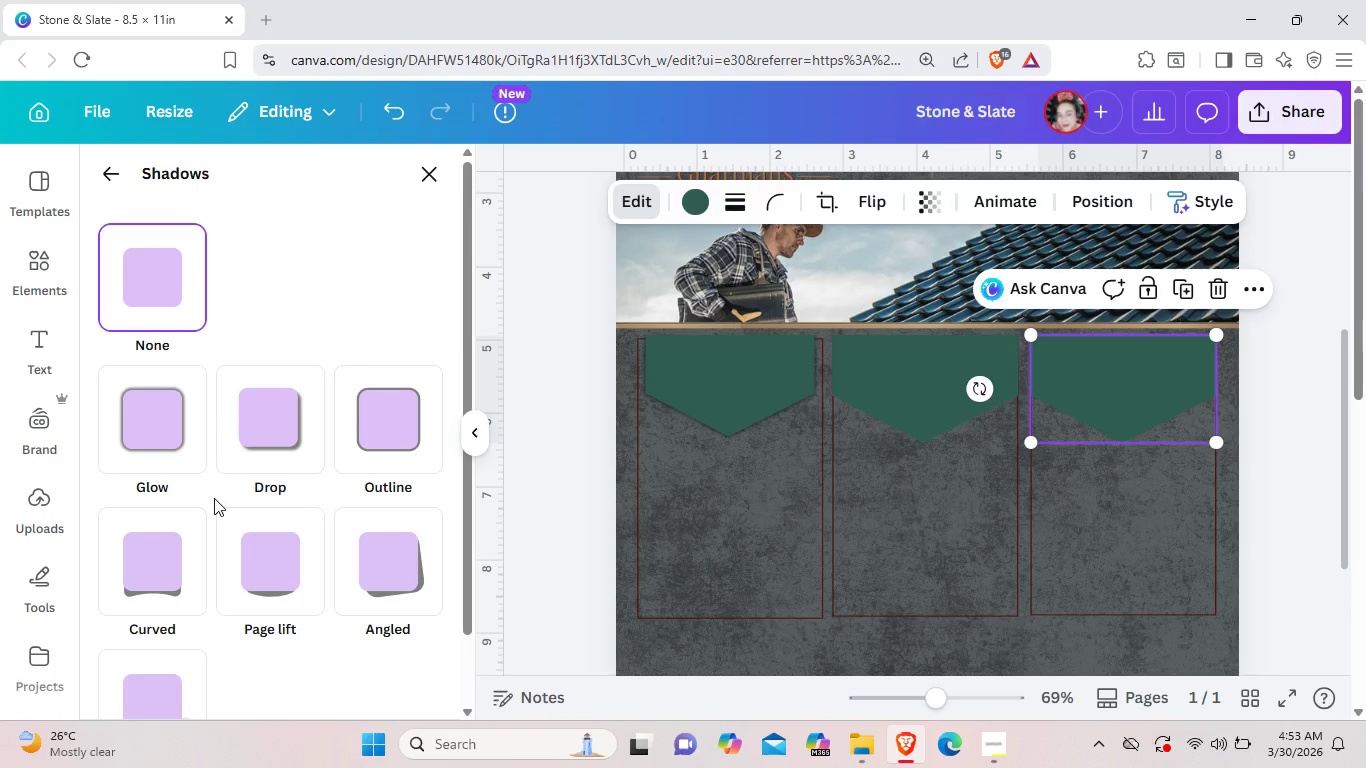 
left_click([174, 445])
 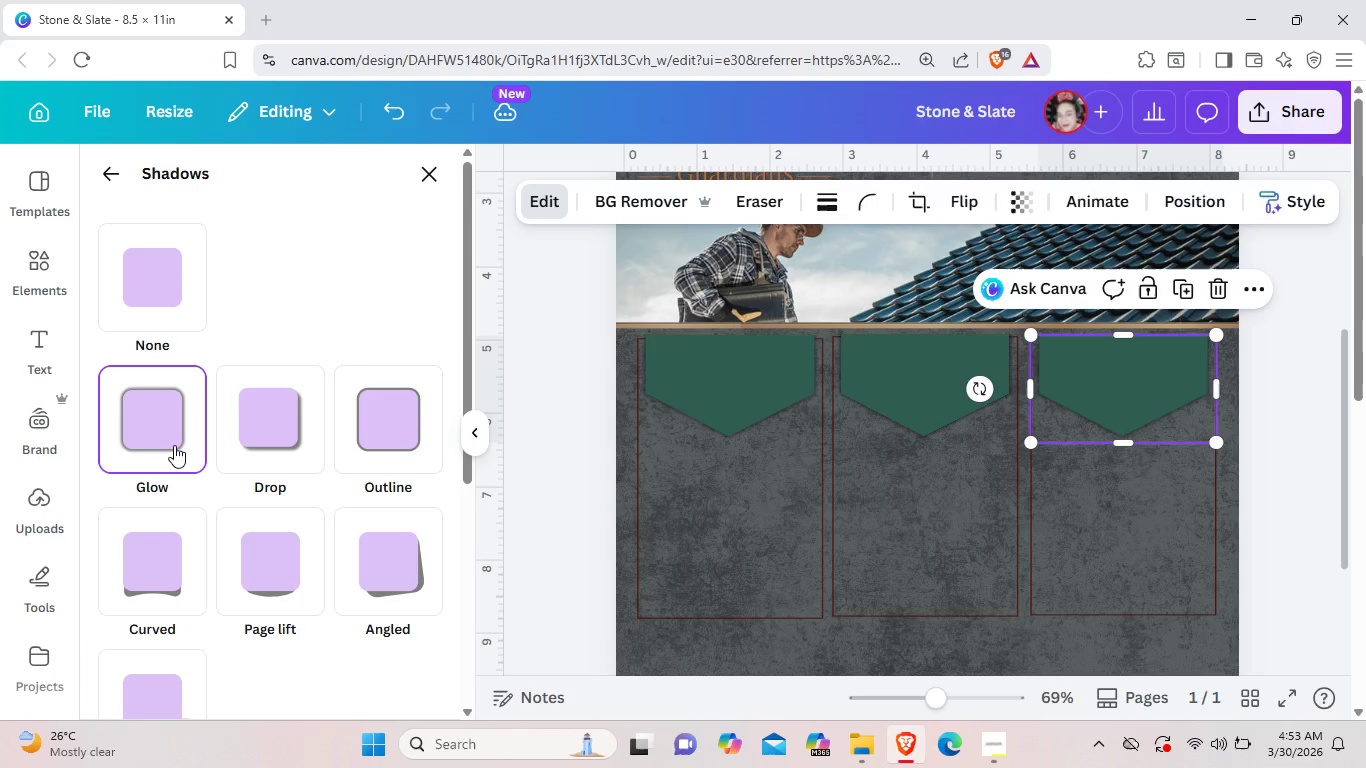 
wait(7.53)
 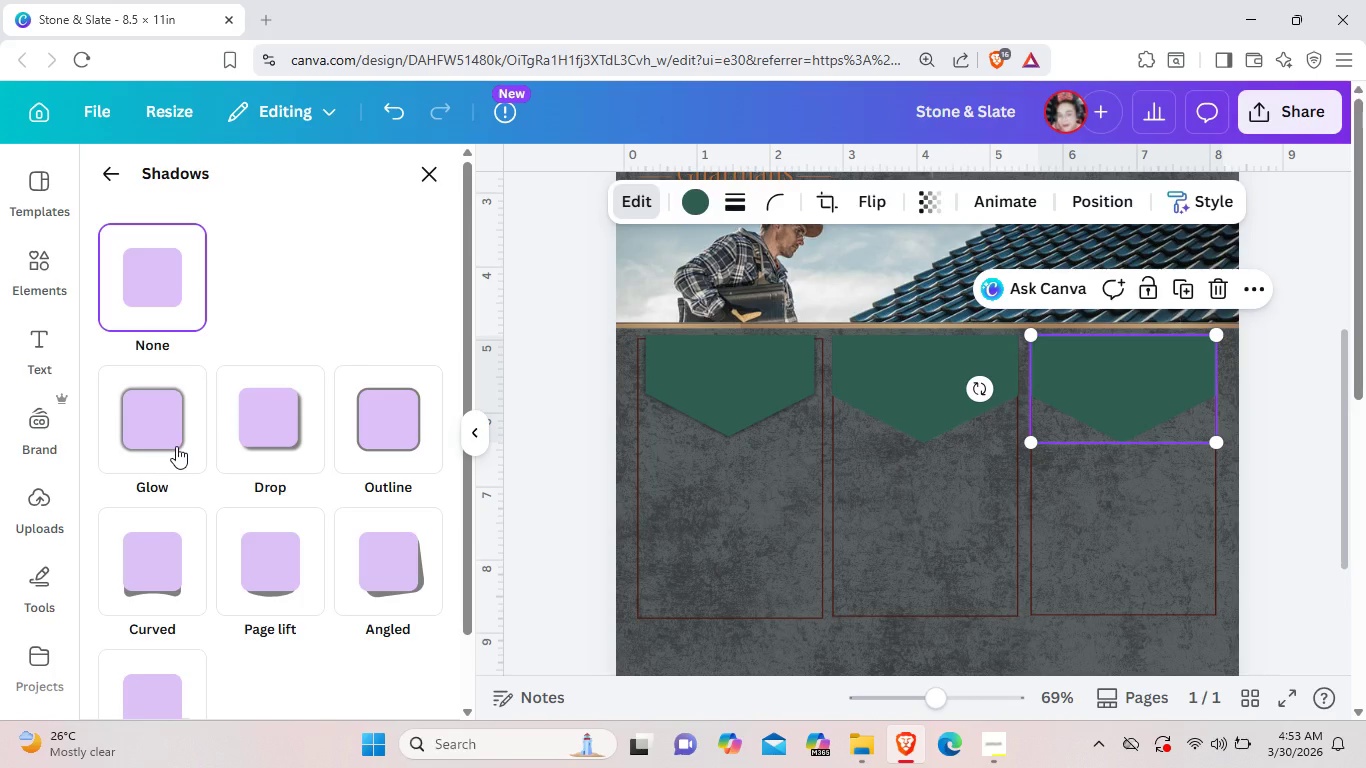 
left_click([991, 520])
 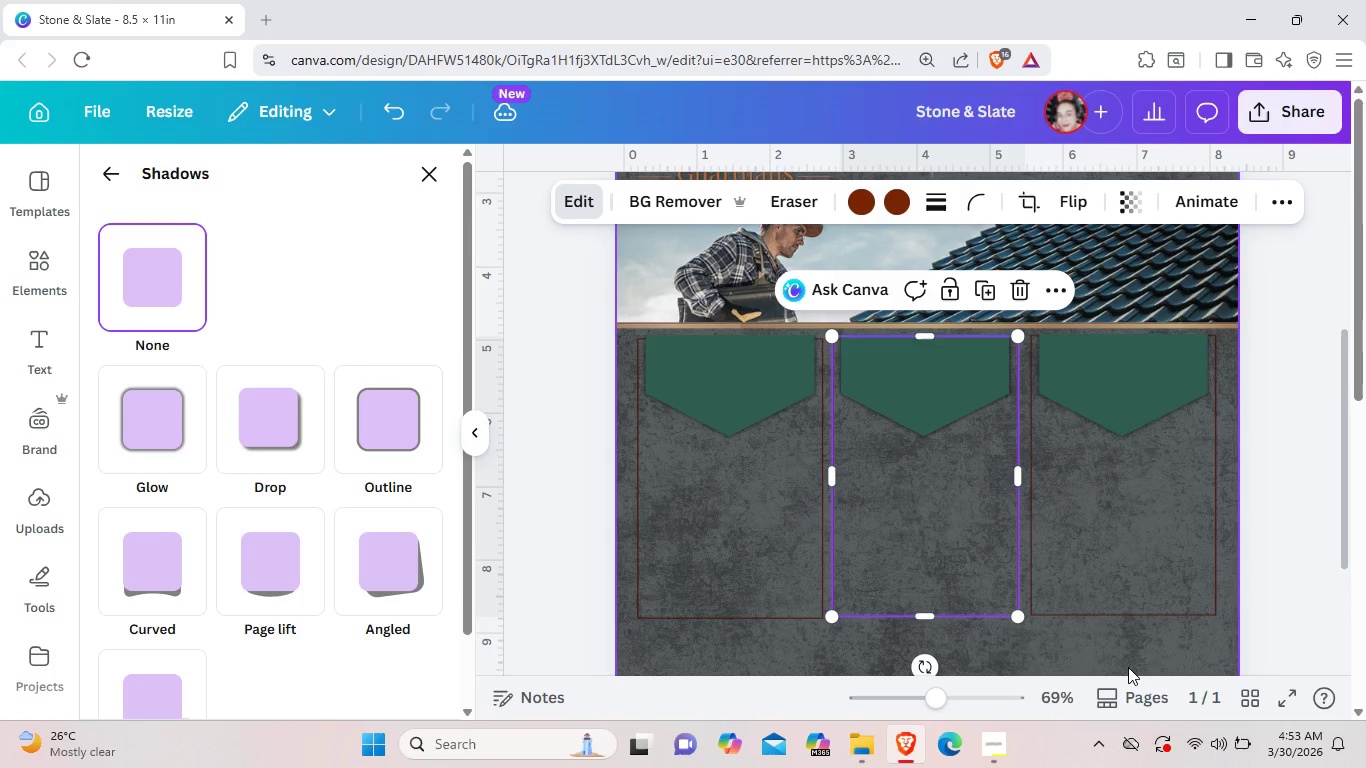 
left_click([1128, 667])
 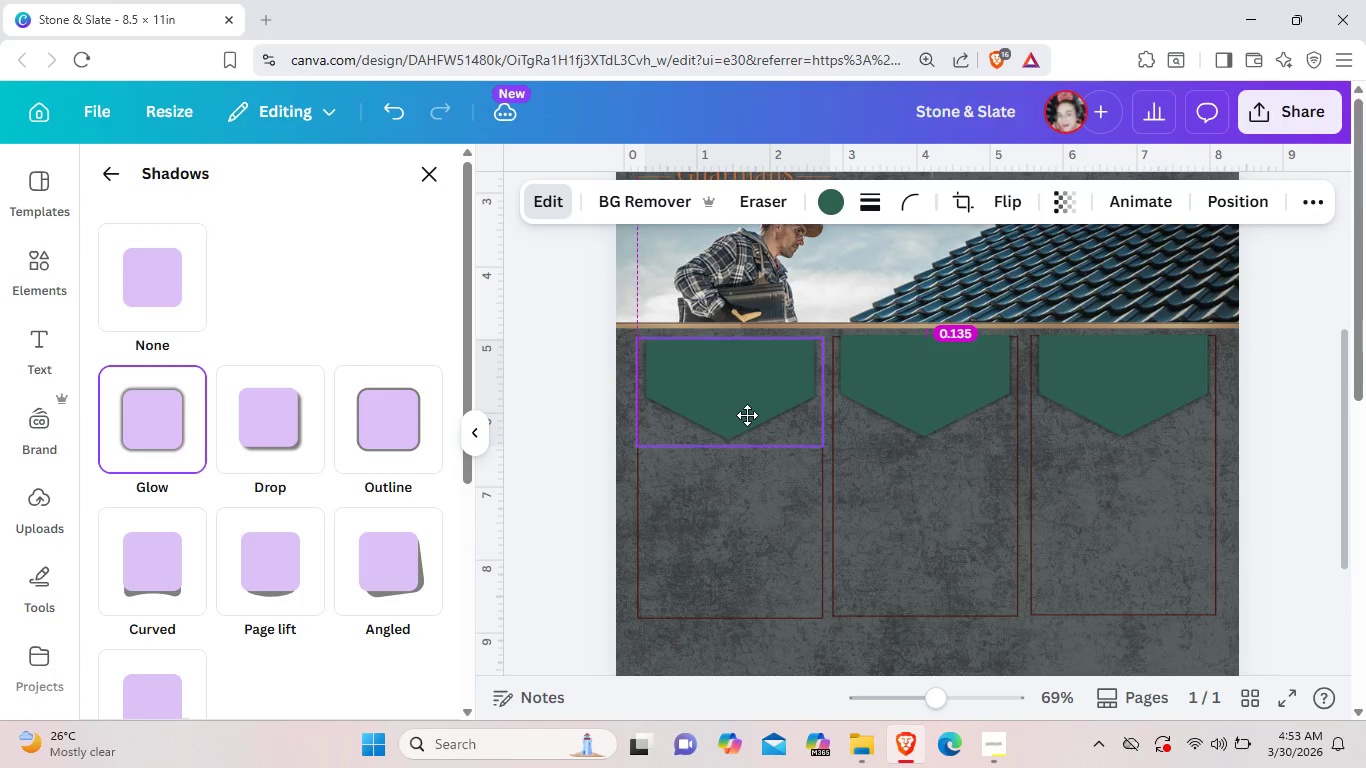 
wait(6.95)
 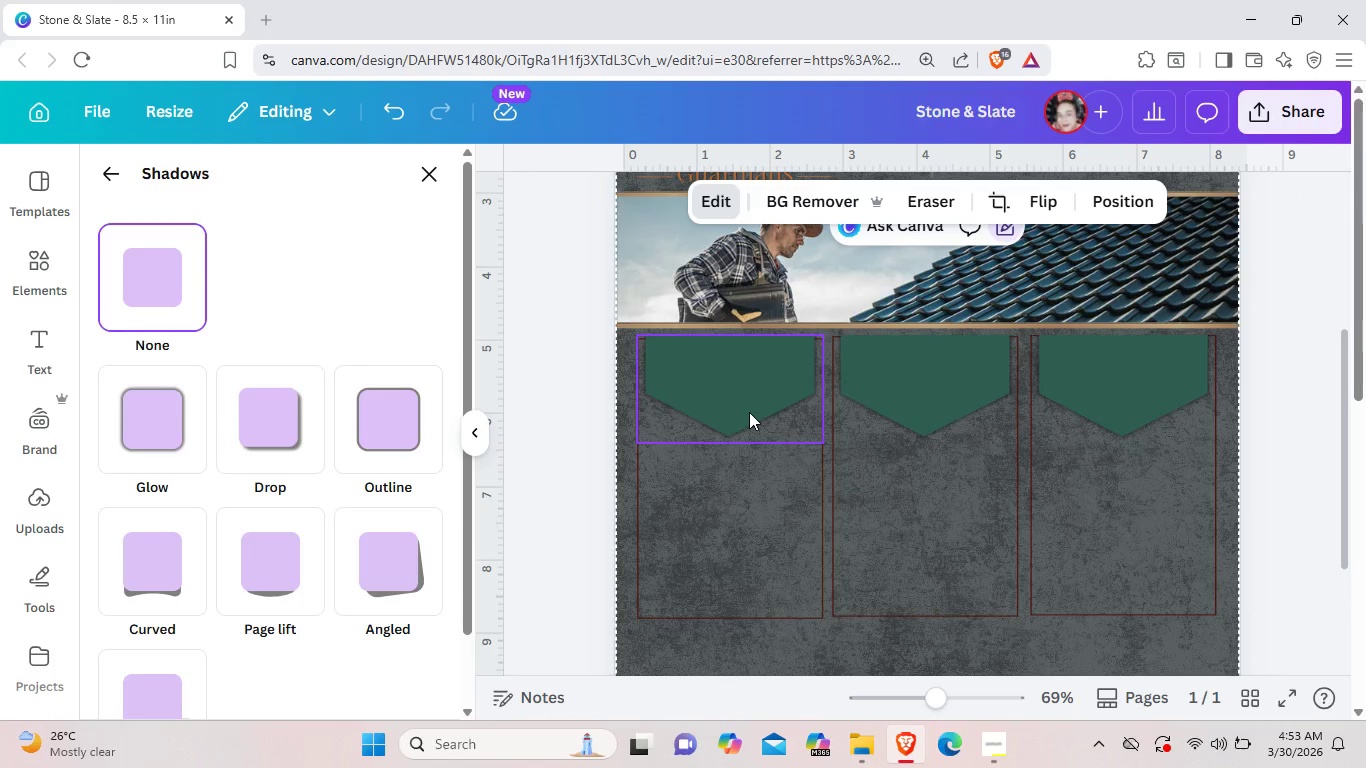 
left_click_drag(start_coordinate=[638, 341], to_coordinate=[629, 339])
 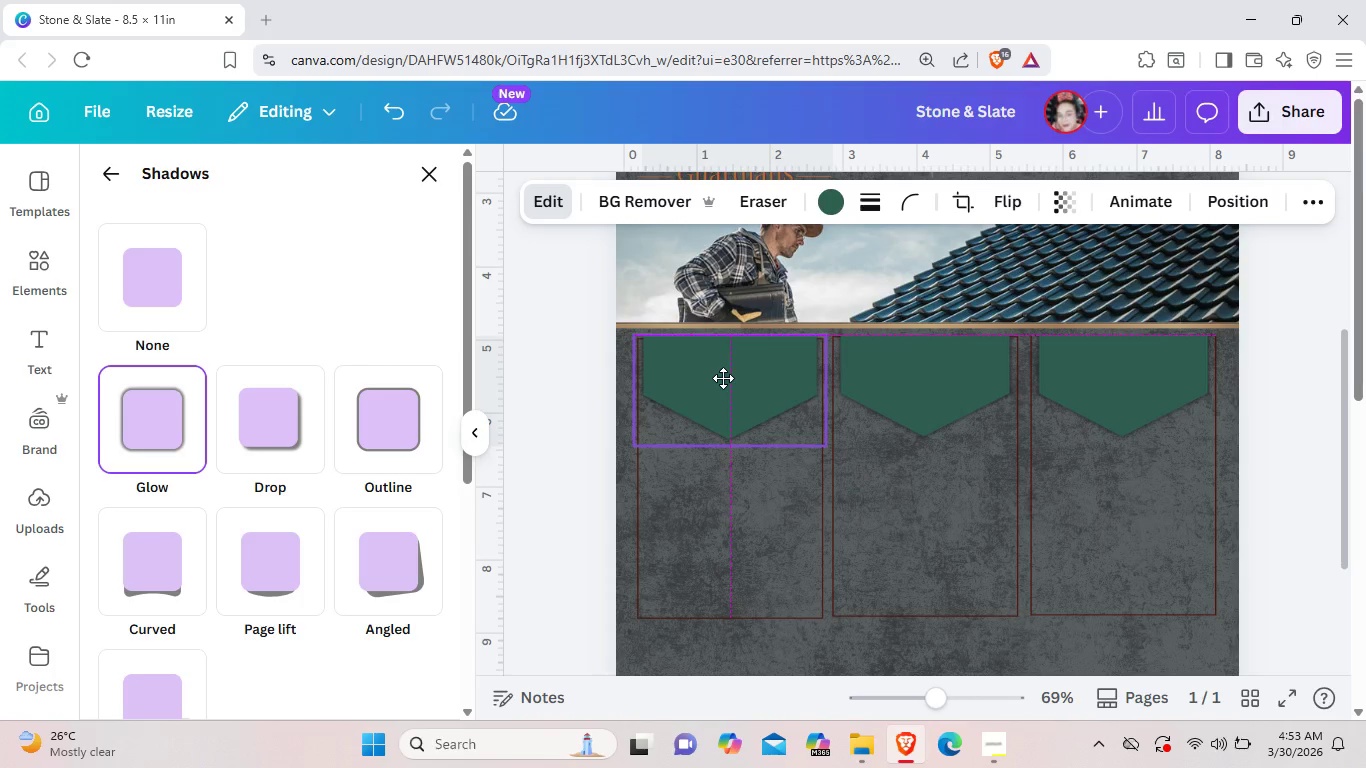 
left_click([893, 503])
 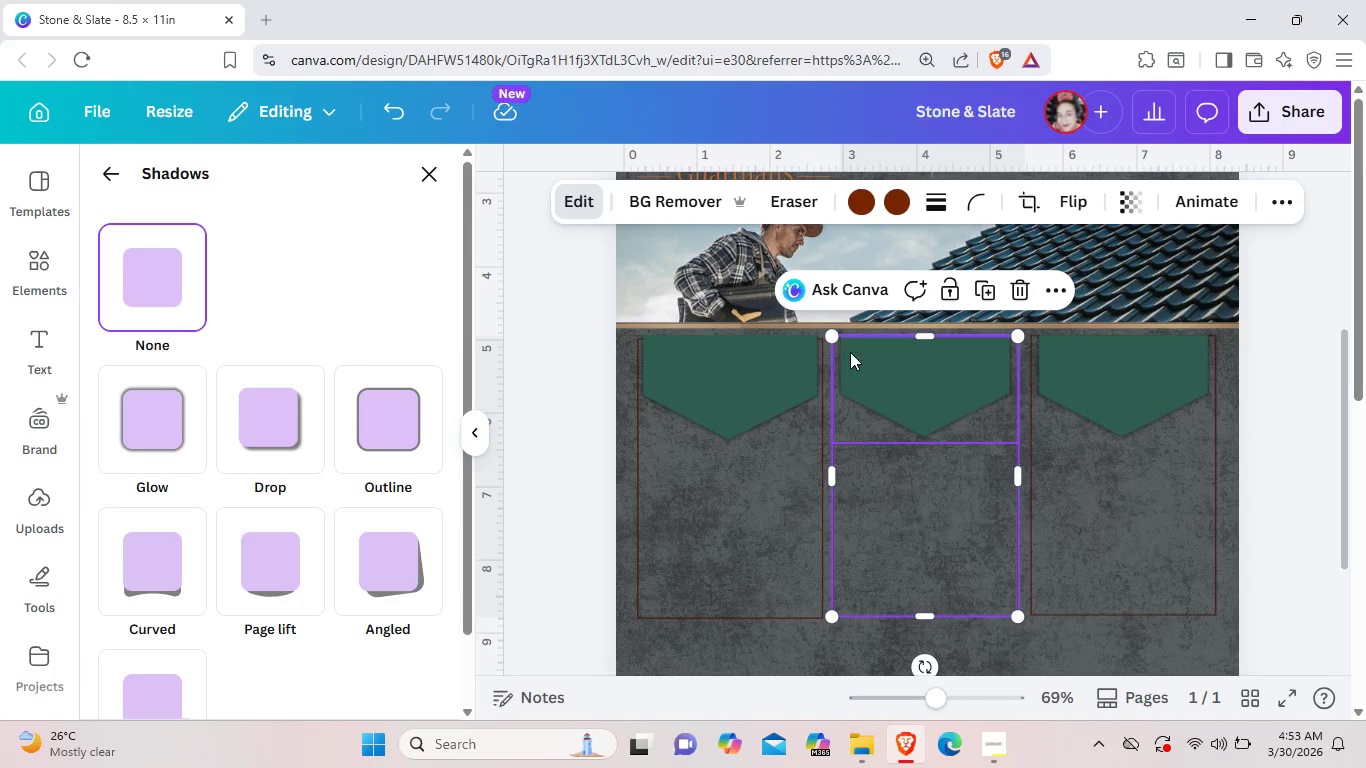 
left_click_drag(start_coordinate=[836, 337], to_coordinate=[822, 335])
 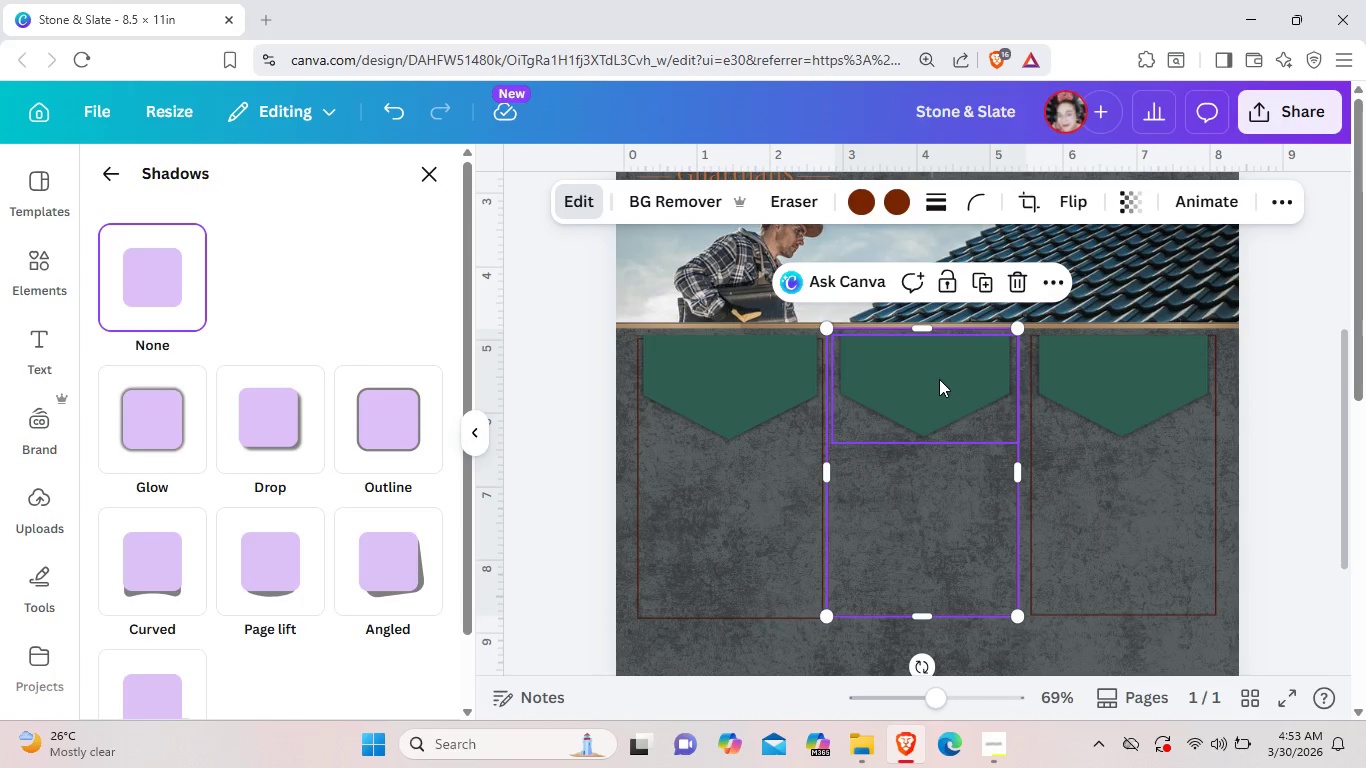 
left_click([939, 379])
 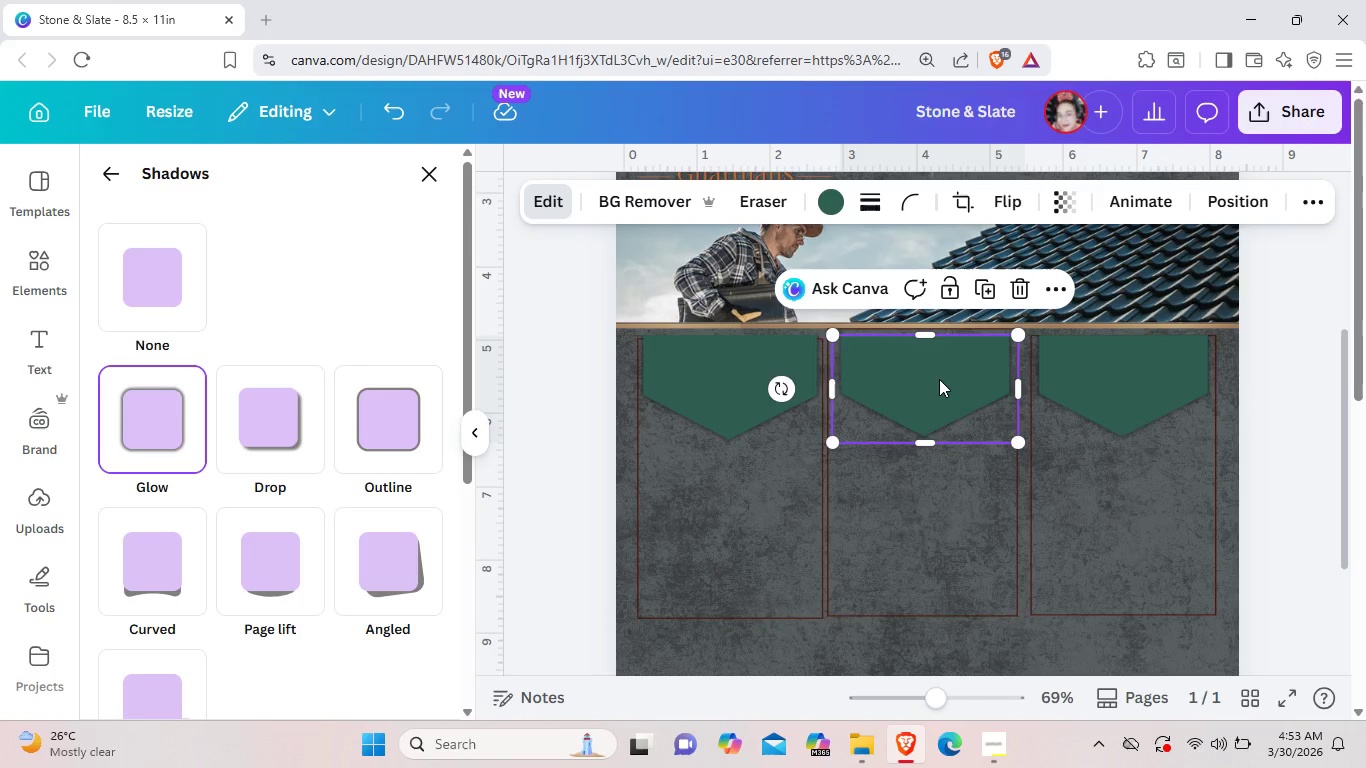 
key(Backspace)
 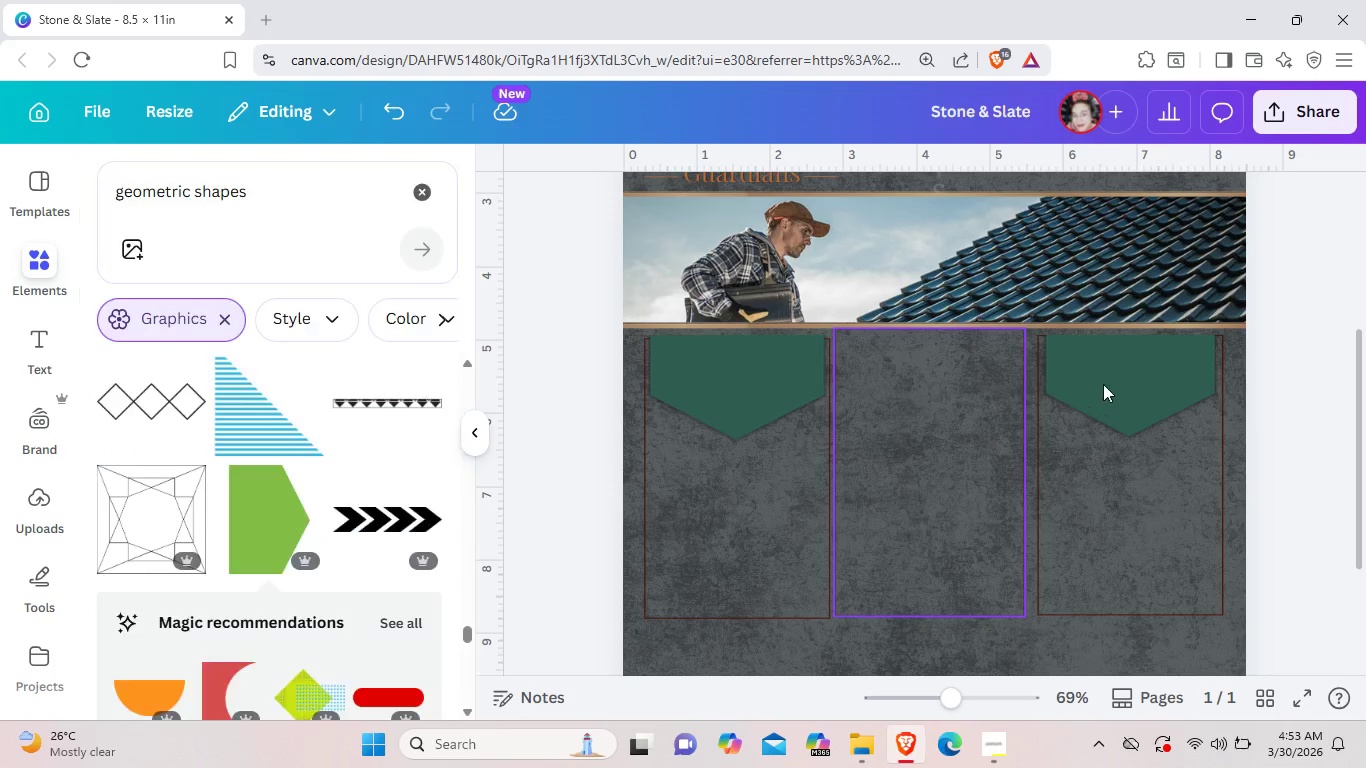 
left_click([1112, 383])
 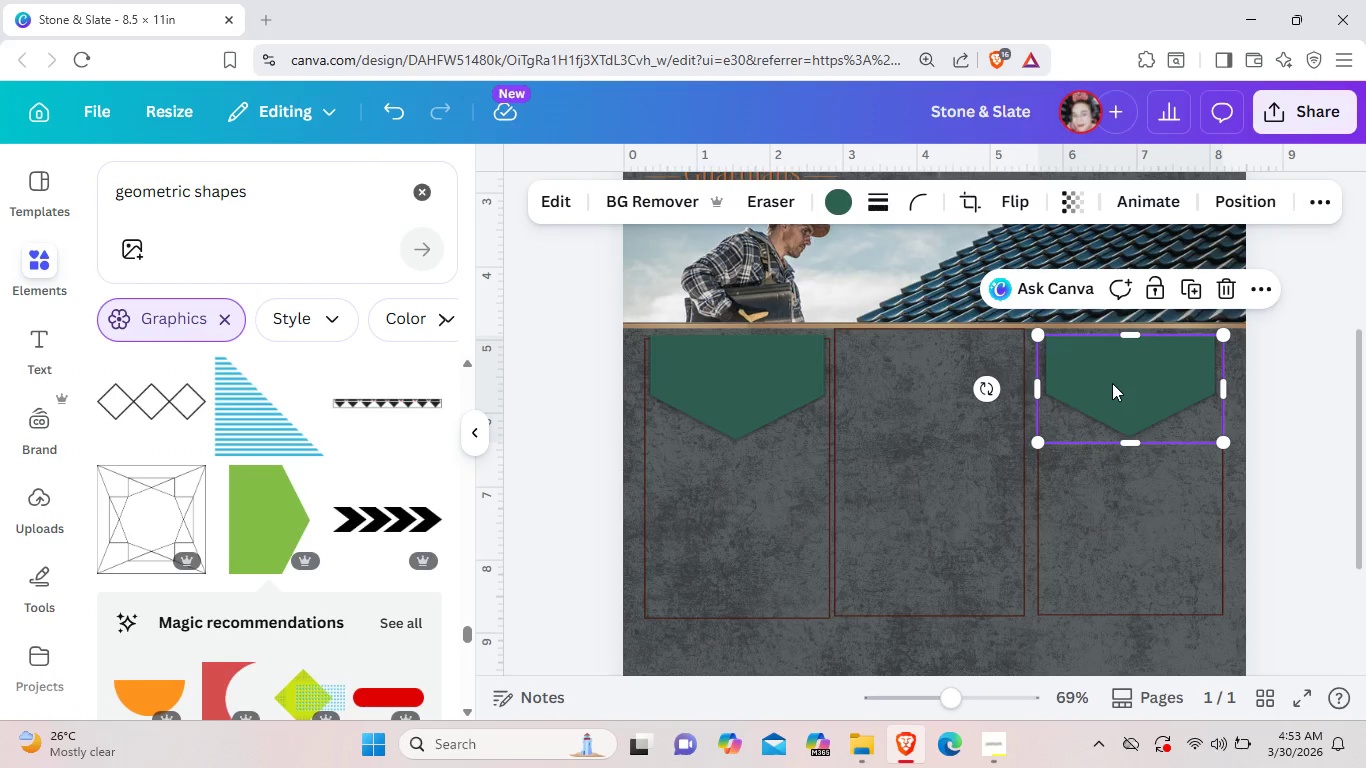 
key(Backspace)
 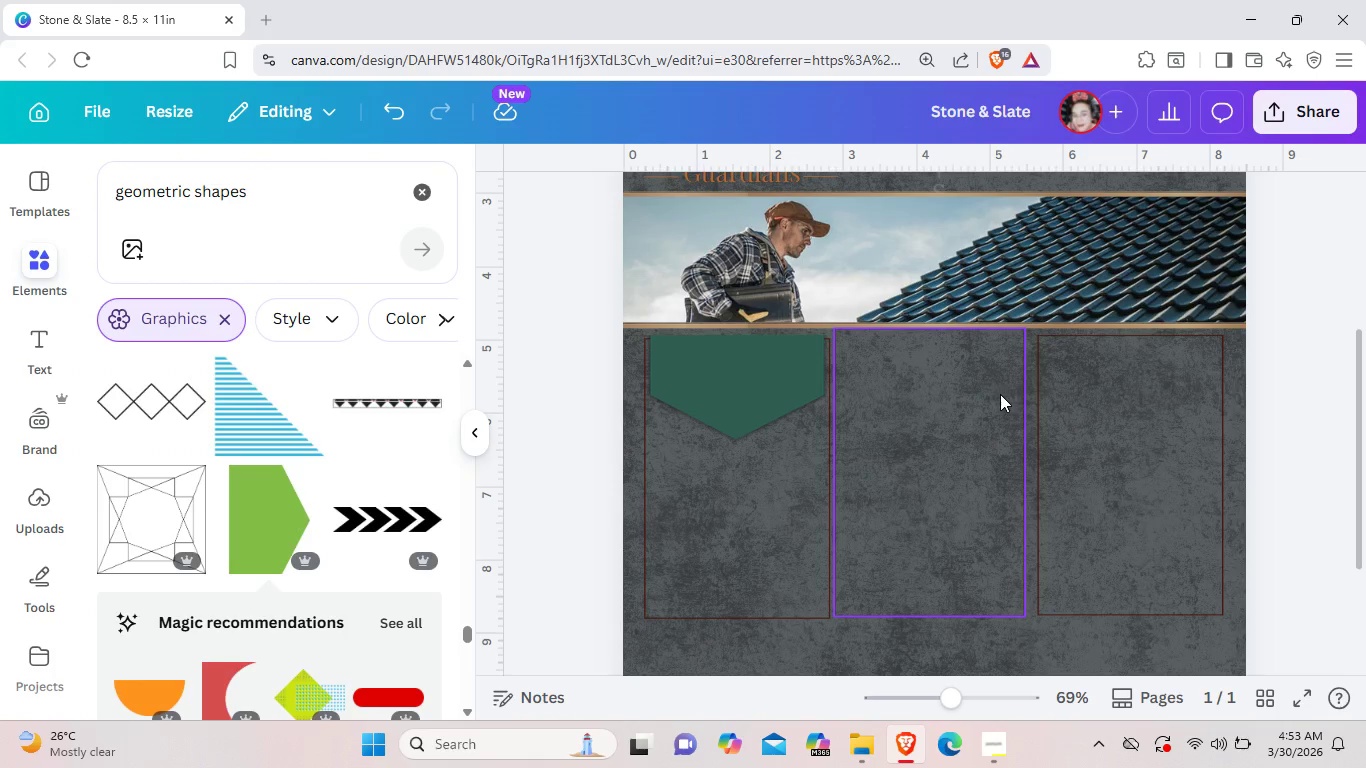 
left_click_drag(start_coordinate=[1000, 394], to_coordinate=[1004, 405])
 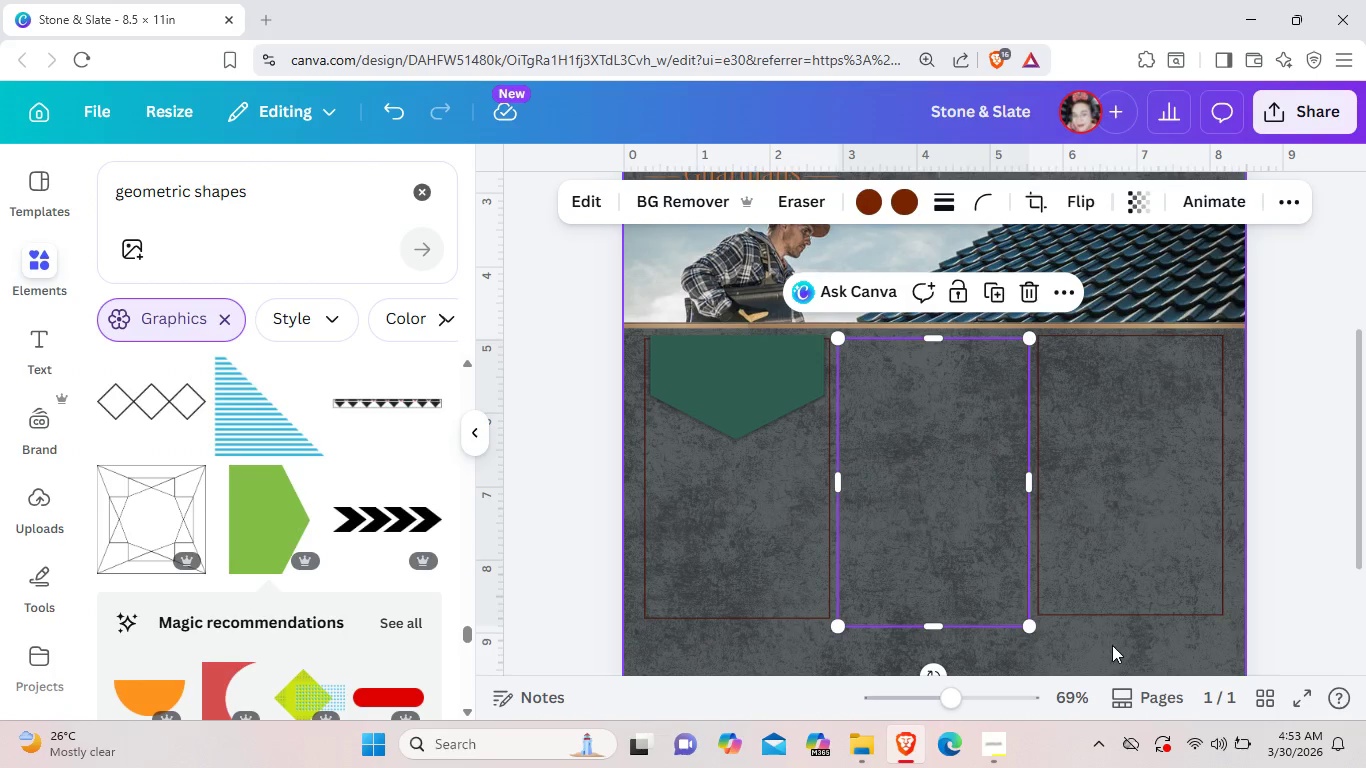 
left_click([1120, 642])
 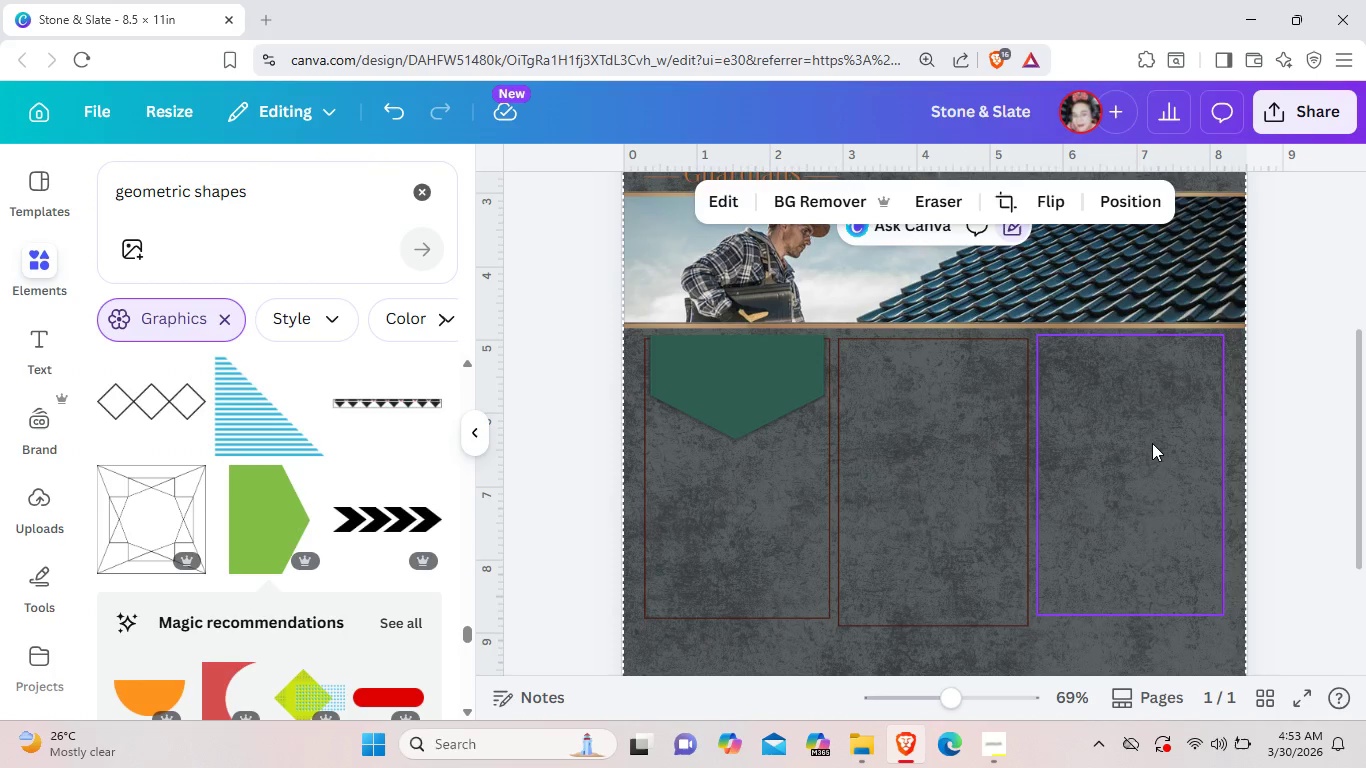 
left_click_drag(start_coordinate=[1152, 443], to_coordinate=[1152, 450])
 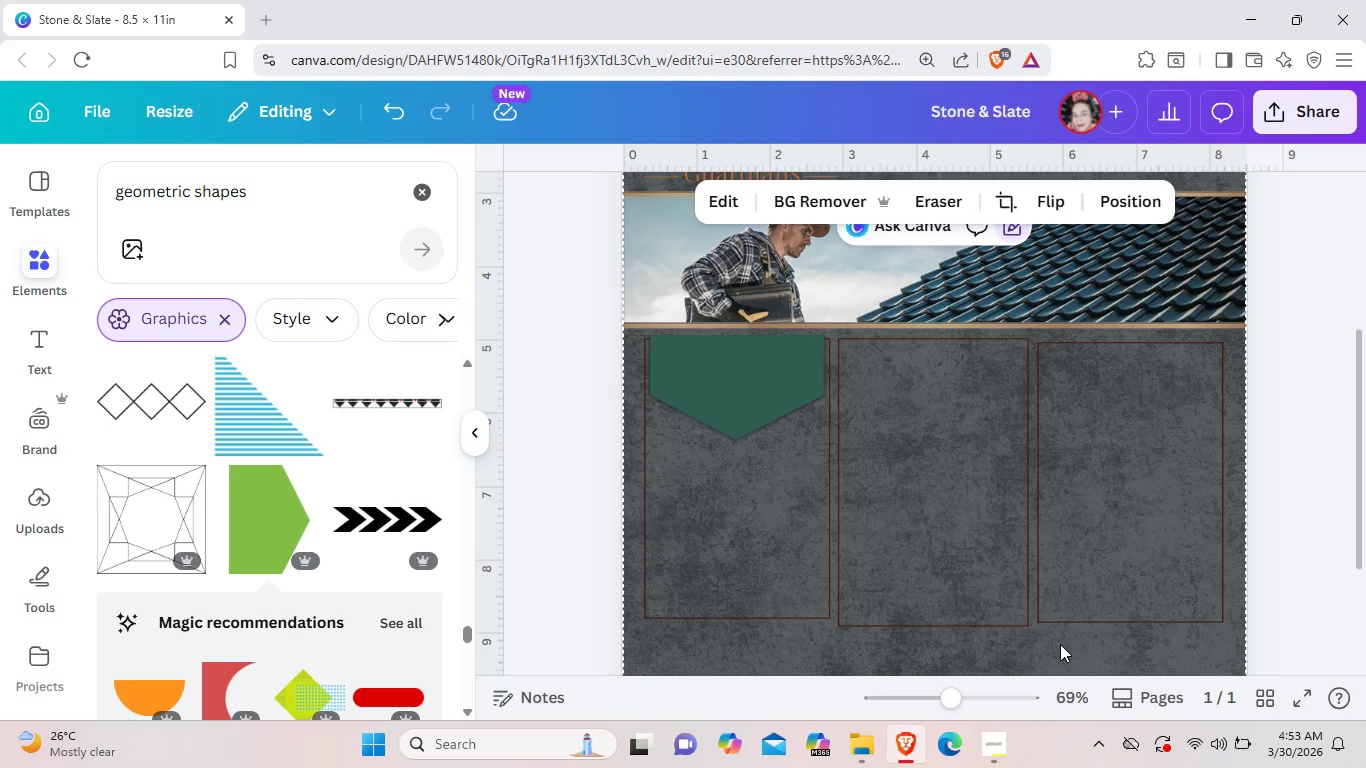 
left_click([963, 527])
 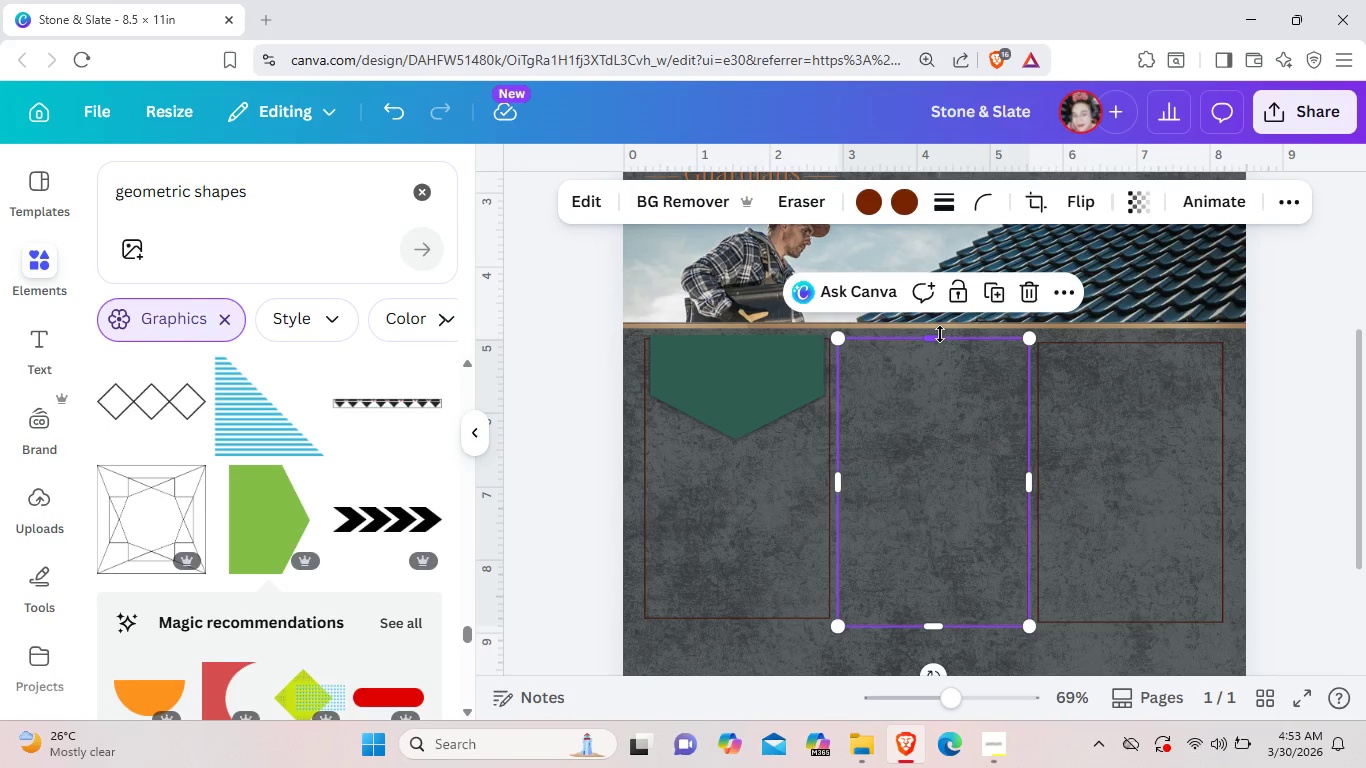 
left_click_drag(start_coordinate=[940, 334], to_coordinate=[940, 341])
 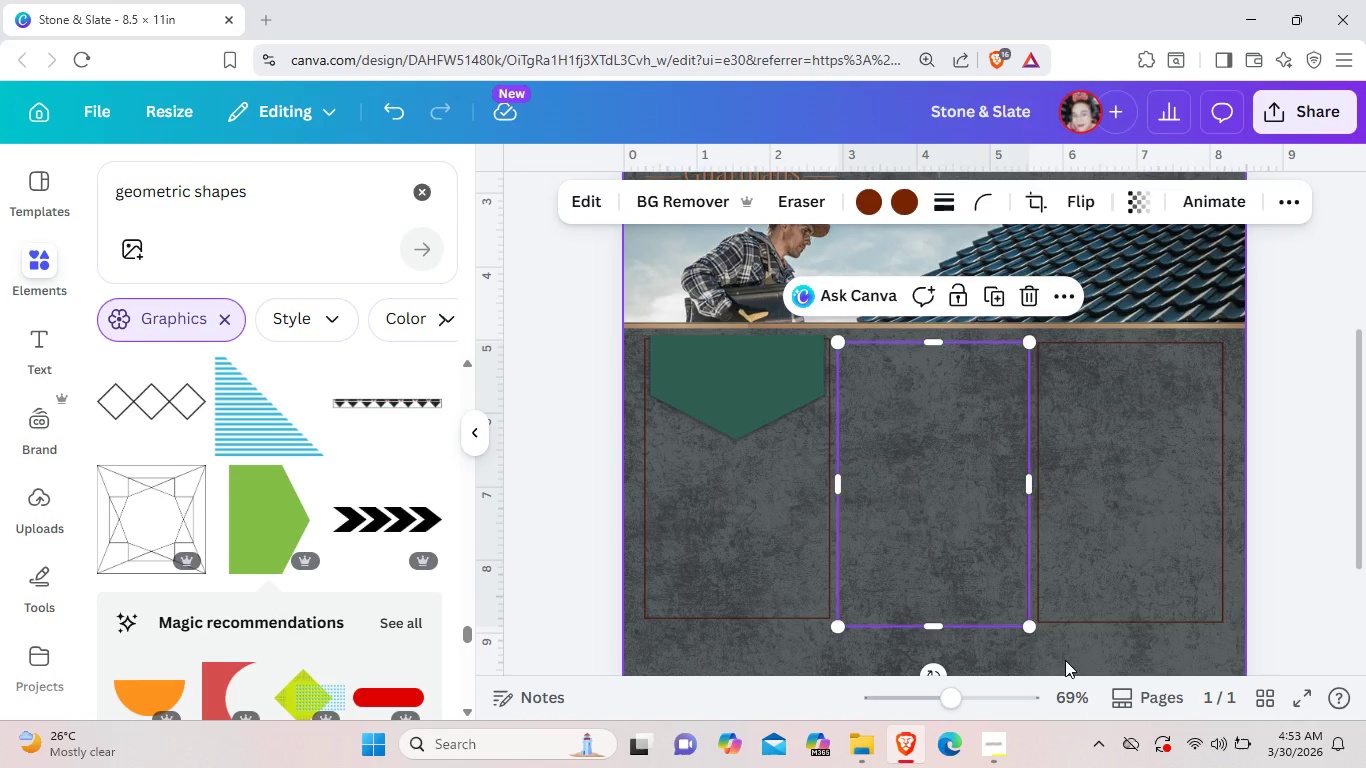 
left_click([1065, 660])
 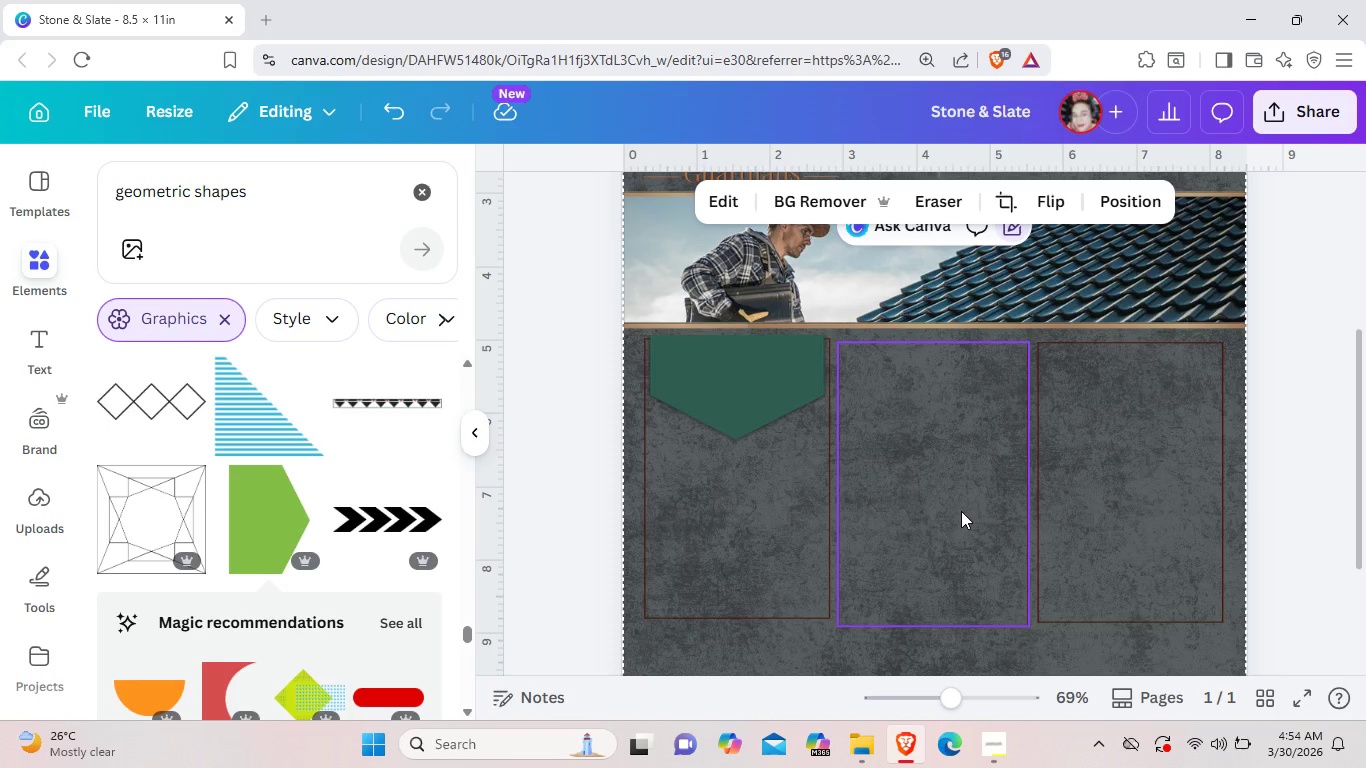 
key(Control+Z)
 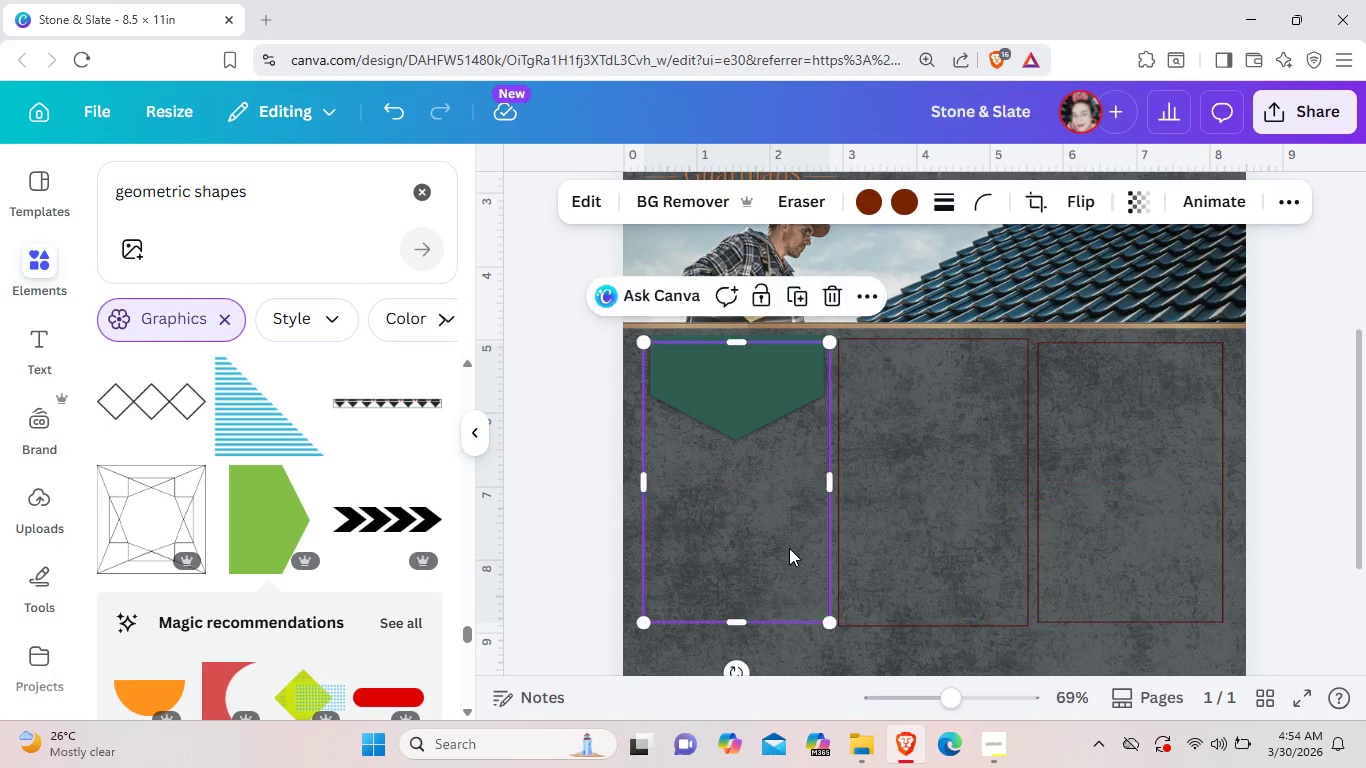 
wait(7.25)
 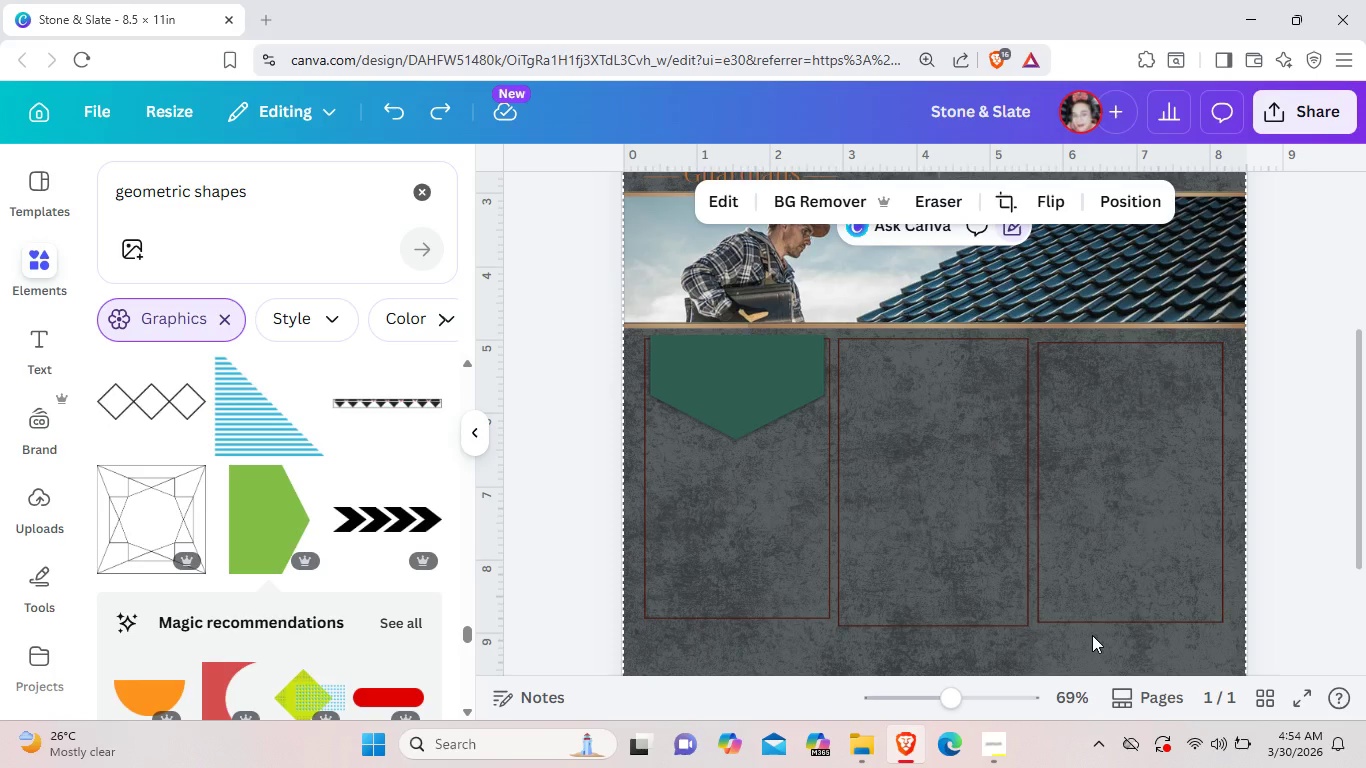 
left_click([1116, 650])
 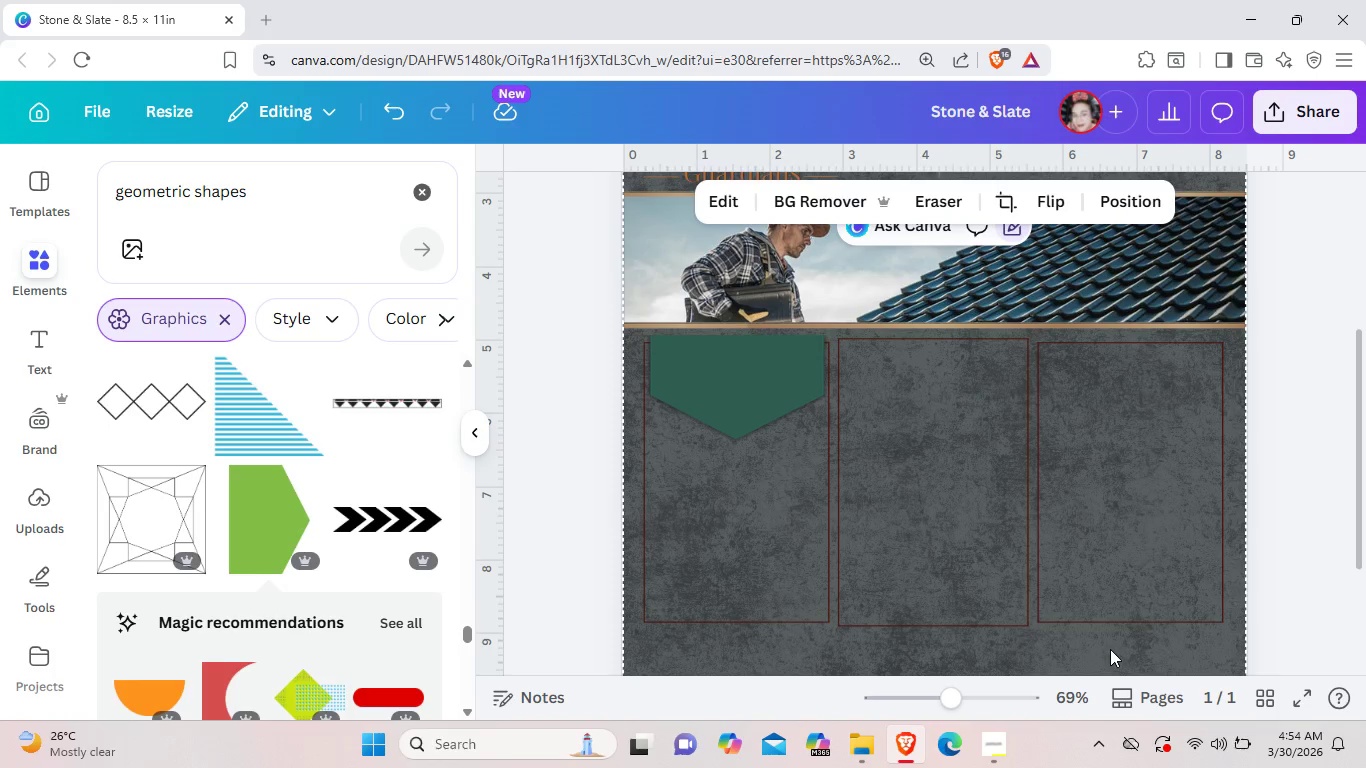 
left_click([968, 559])
 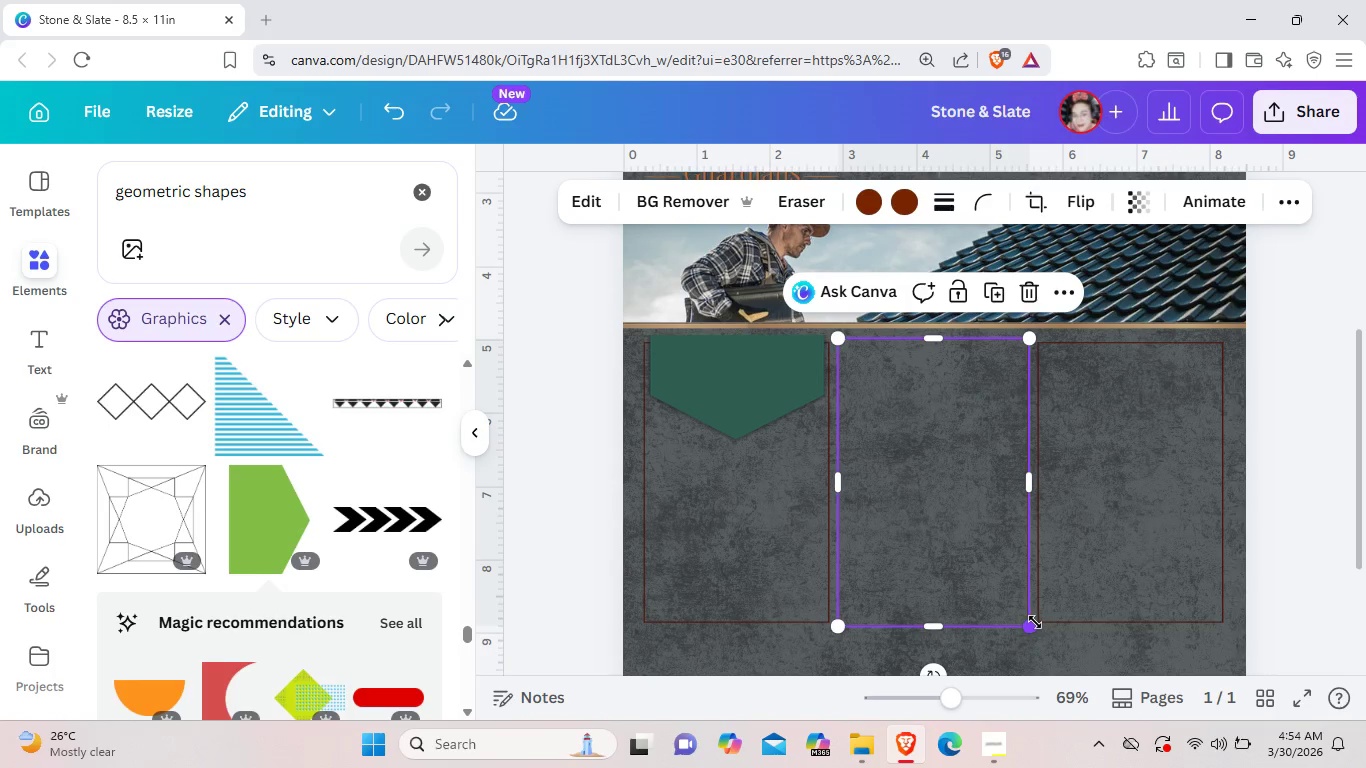 
left_click_drag(start_coordinate=[1031, 623], to_coordinate=[1030, 617])
 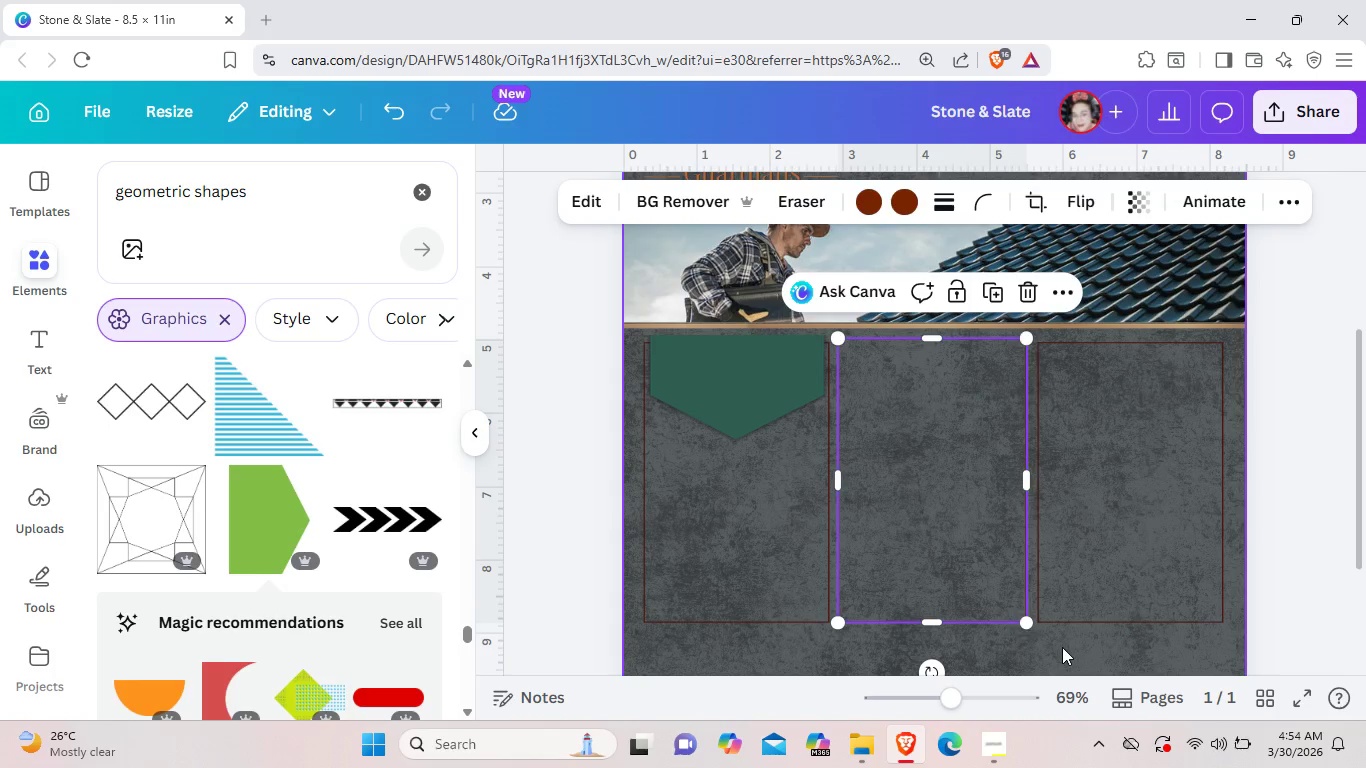 
left_click([1062, 647])
 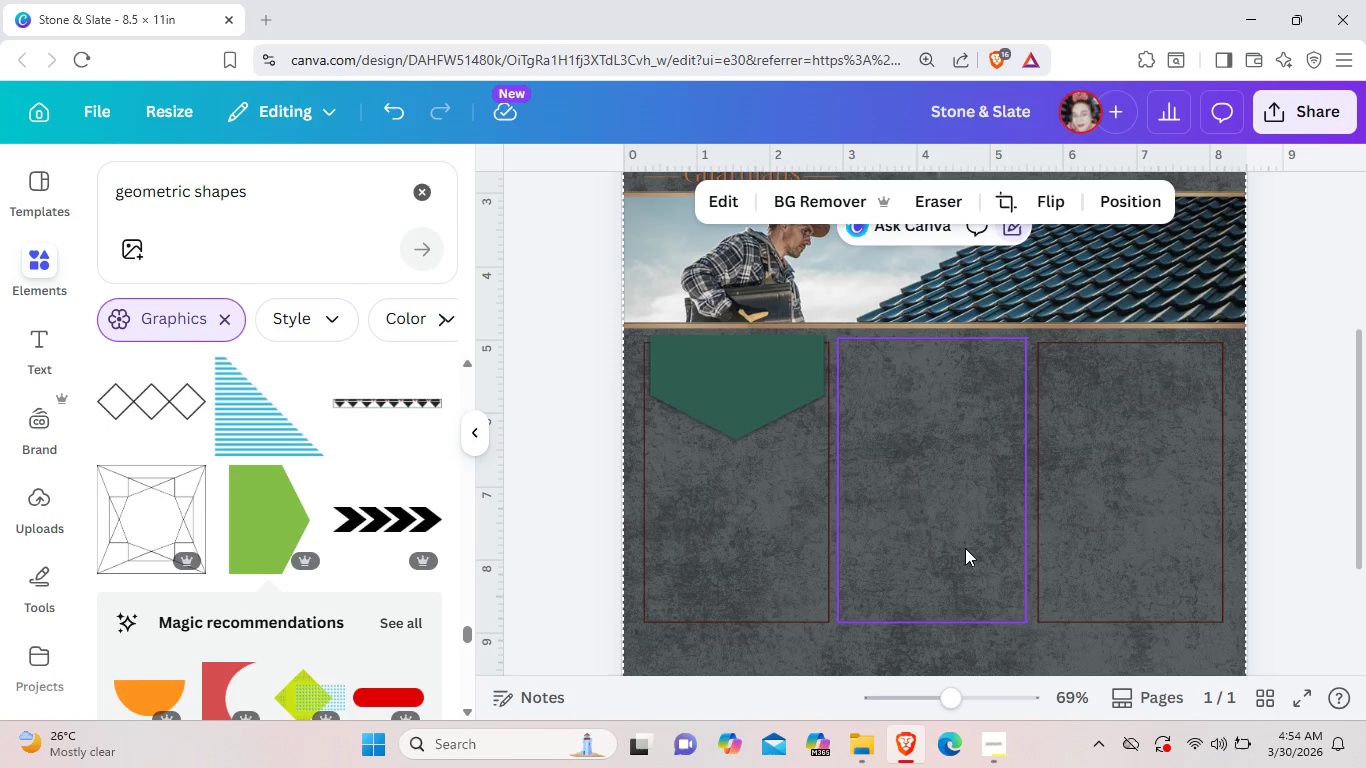 
left_click_drag(start_coordinate=[780, 405], to_coordinate=[779, 415])
 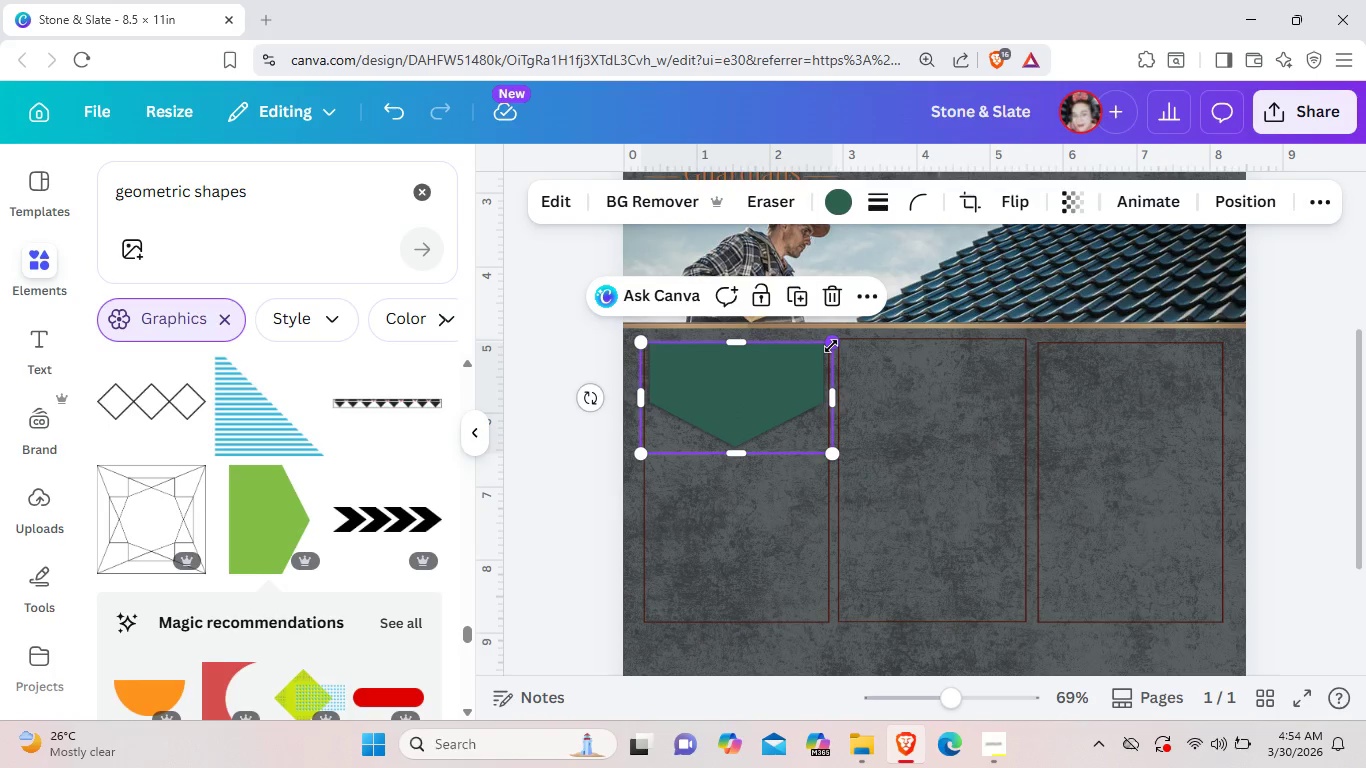 
left_click_drag(start_coordinate=[831, 346], to_coordinate=[850, 344])
 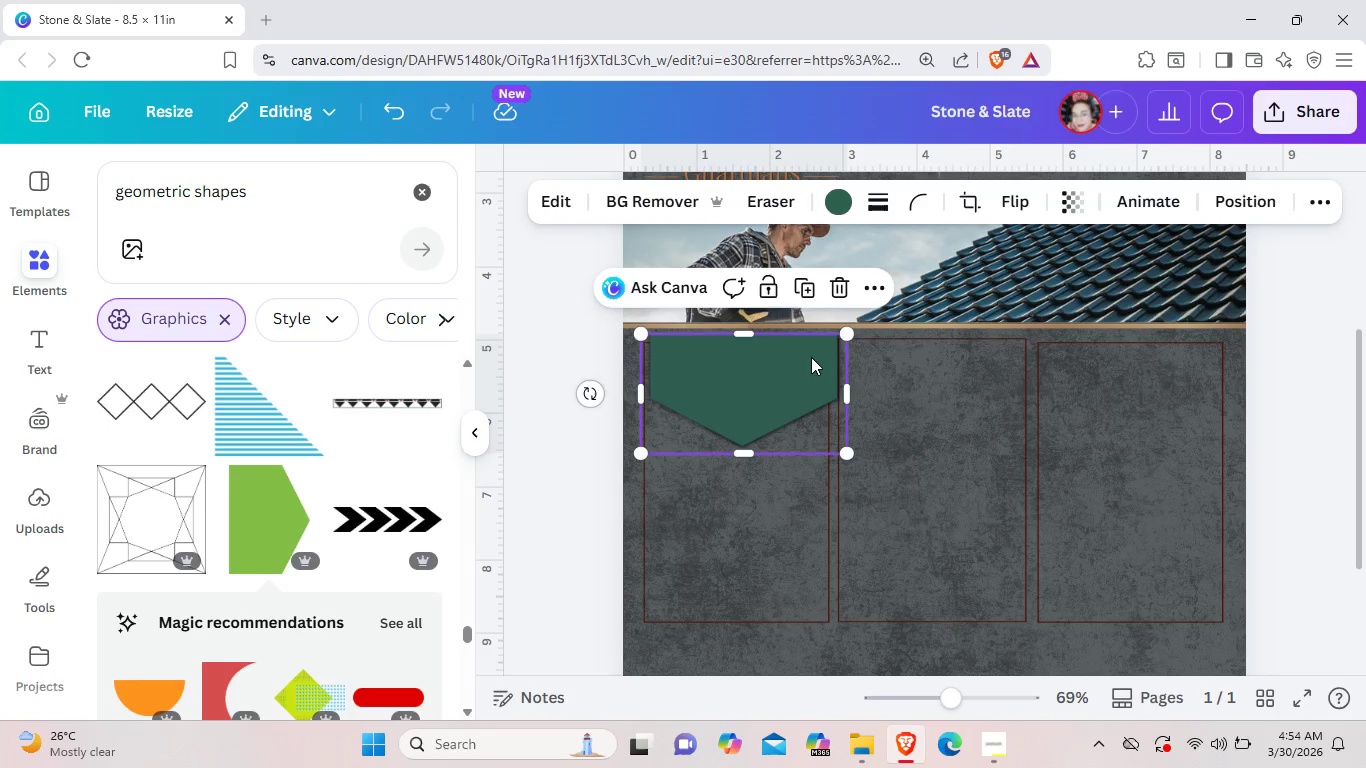 
left_click_drag(start_coordinate=[812, 355], to_coordinate=[805, 365])
 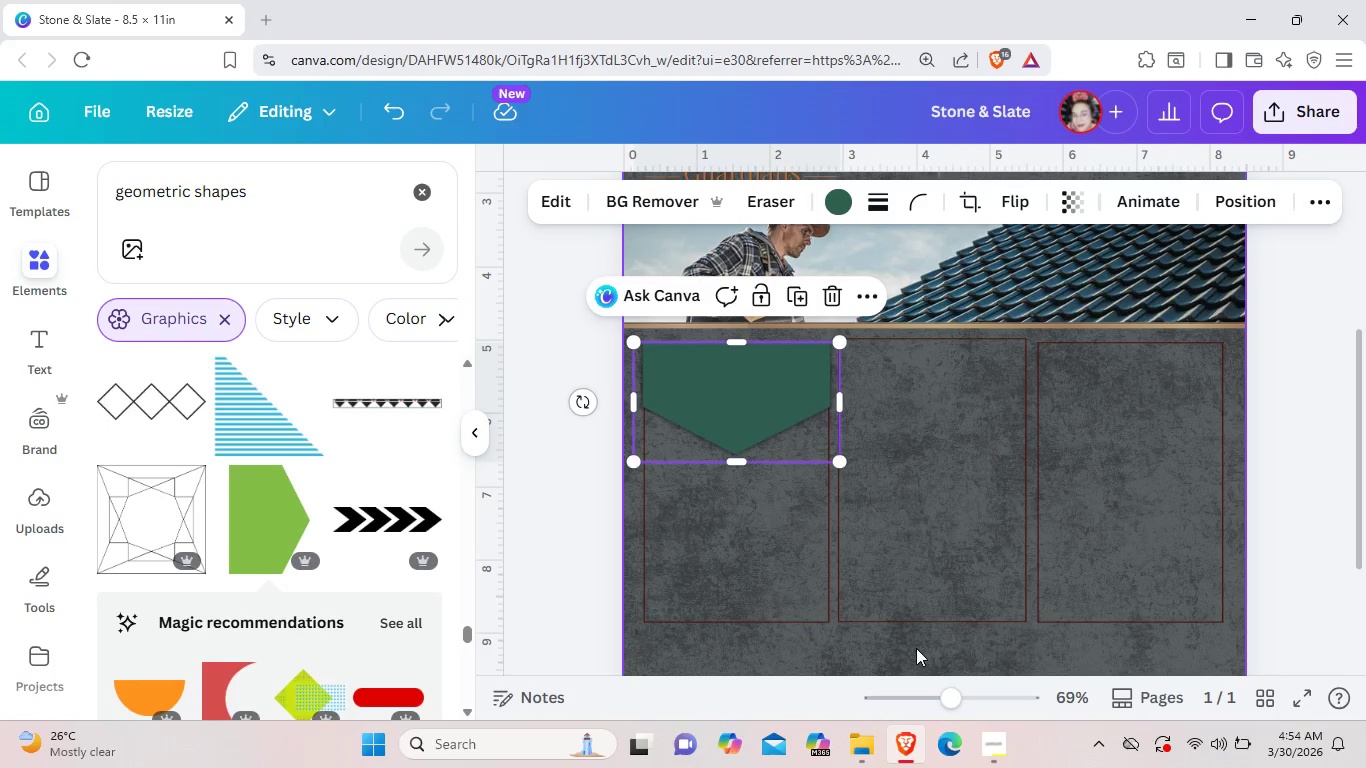 
left_click([916, 648])
 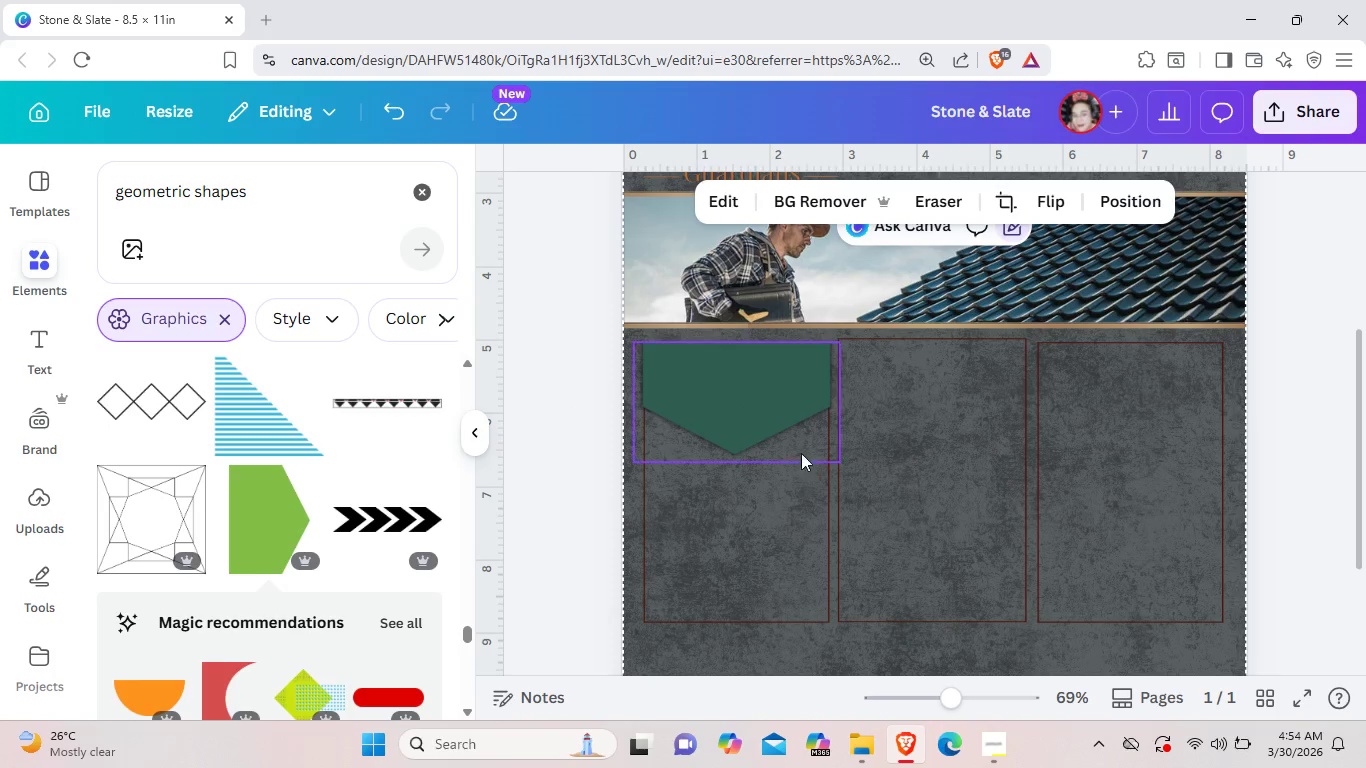 
left_click([781, 419])
 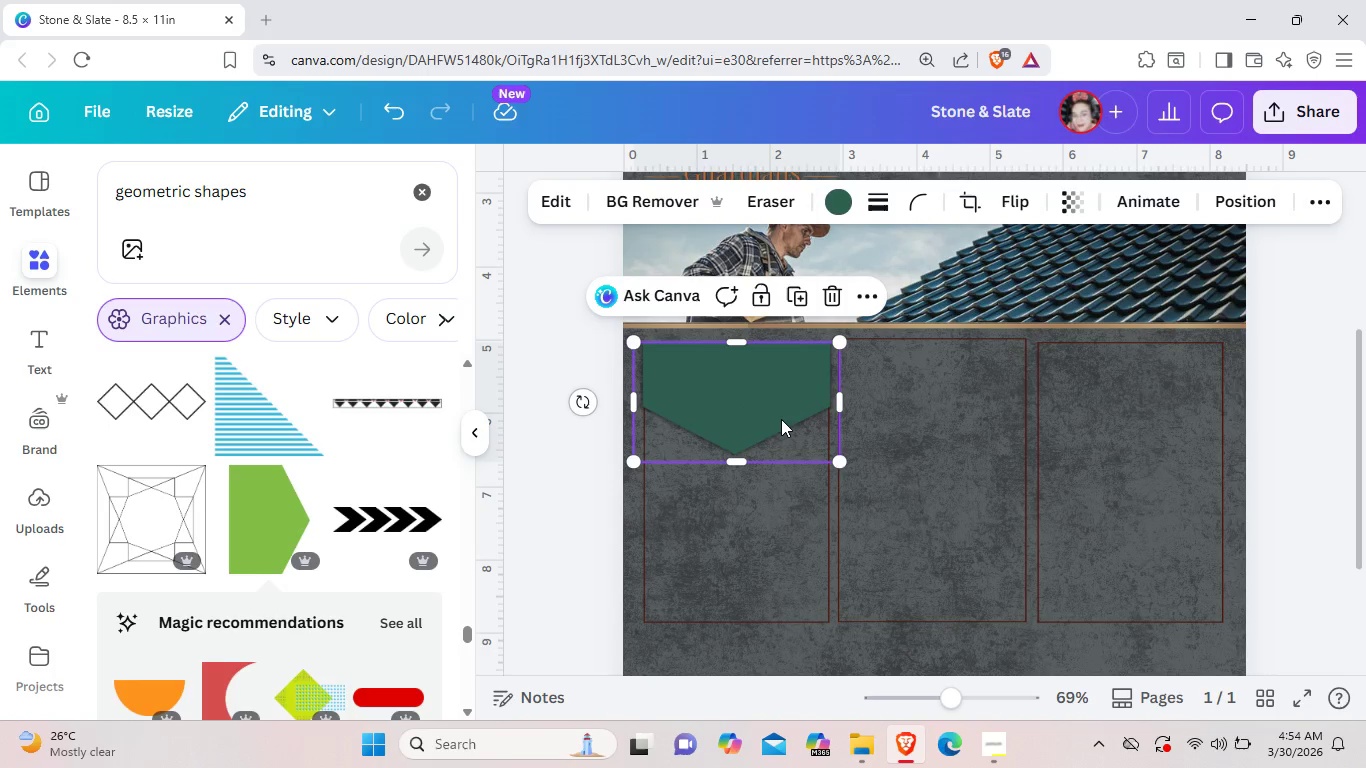 
key(Control+C)
 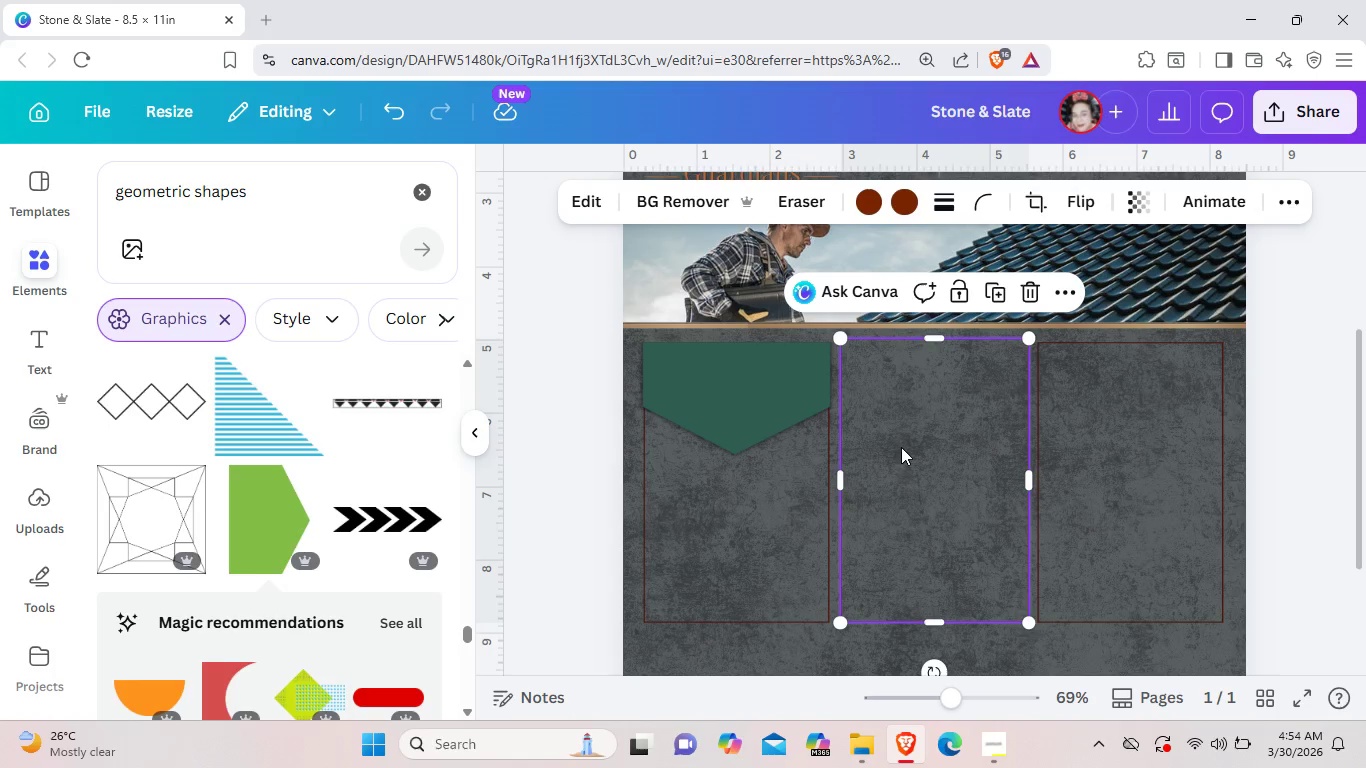 
key(Control+V)
 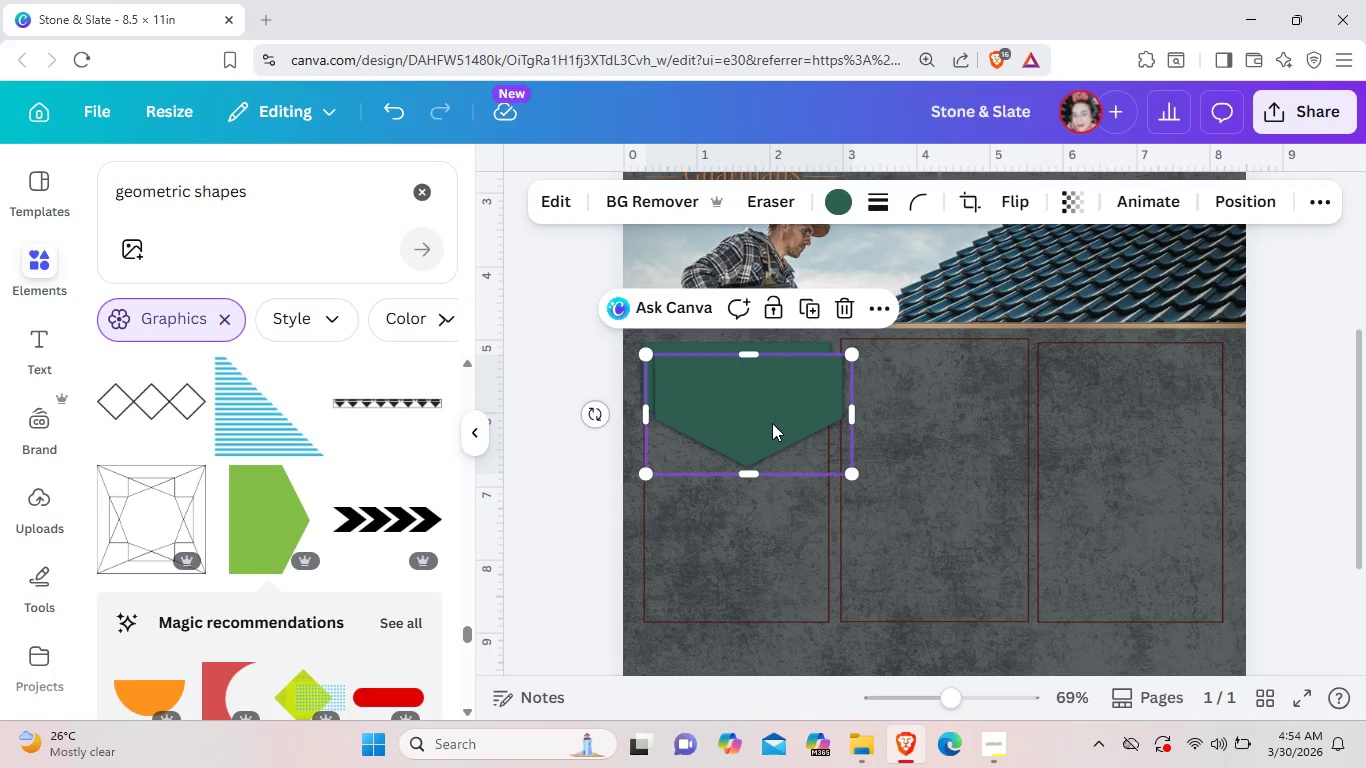 
left_click_drag(start_coordinate=[772, 423], to_coordinate=[955, 411])
 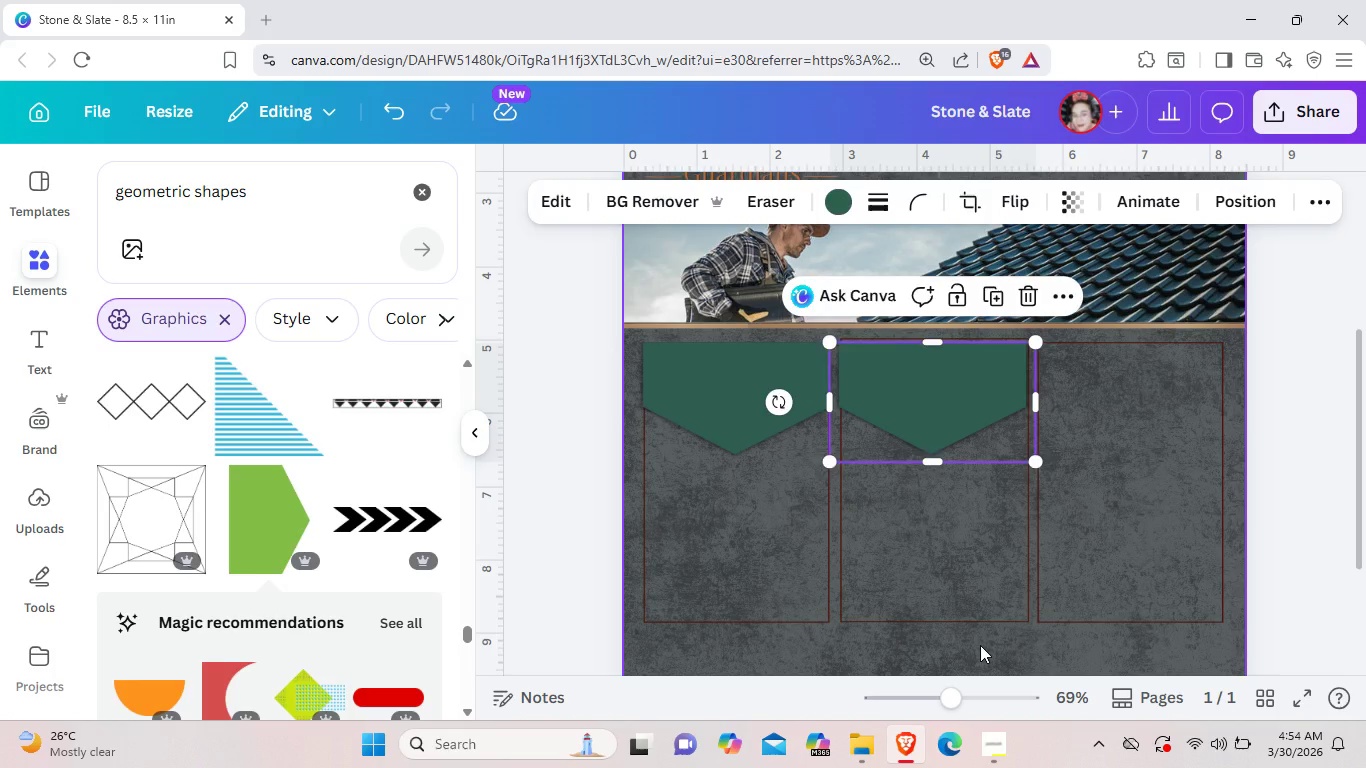 
left_click([980, 645])
 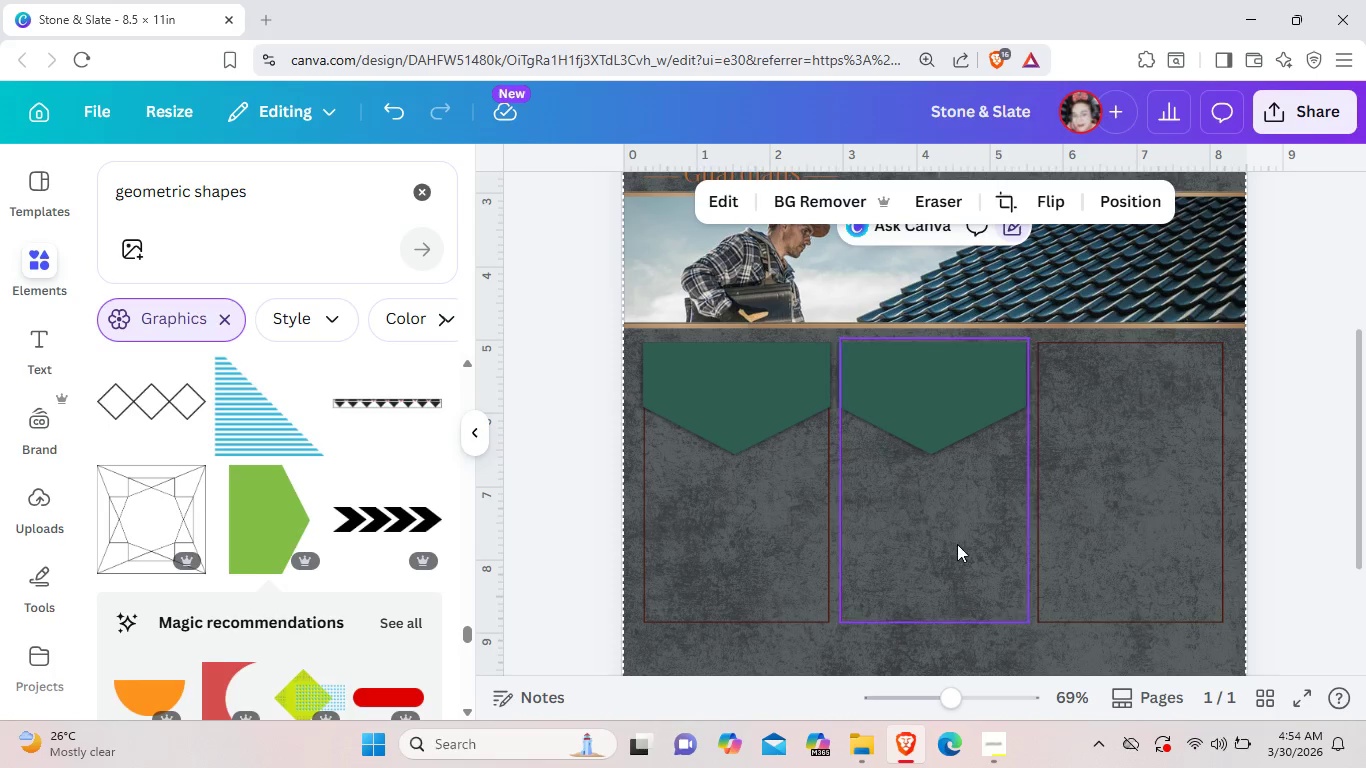 
left_click_drag(start_coordinate=[957, 543], to_coordinate=[954, 549])
 